 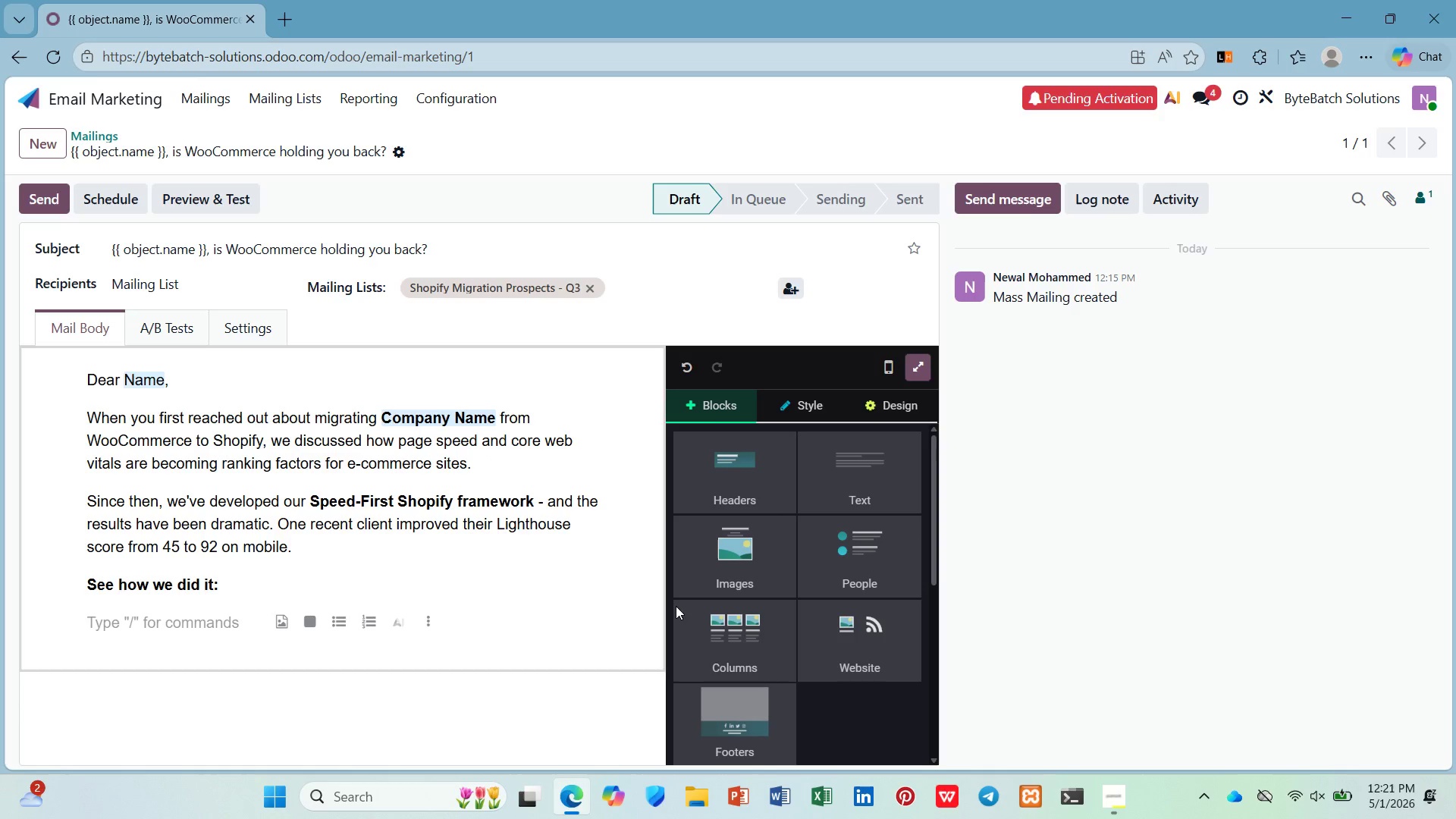 
scroll: coordinate [793, 510], scroll_direction: down, amount: 7.0
 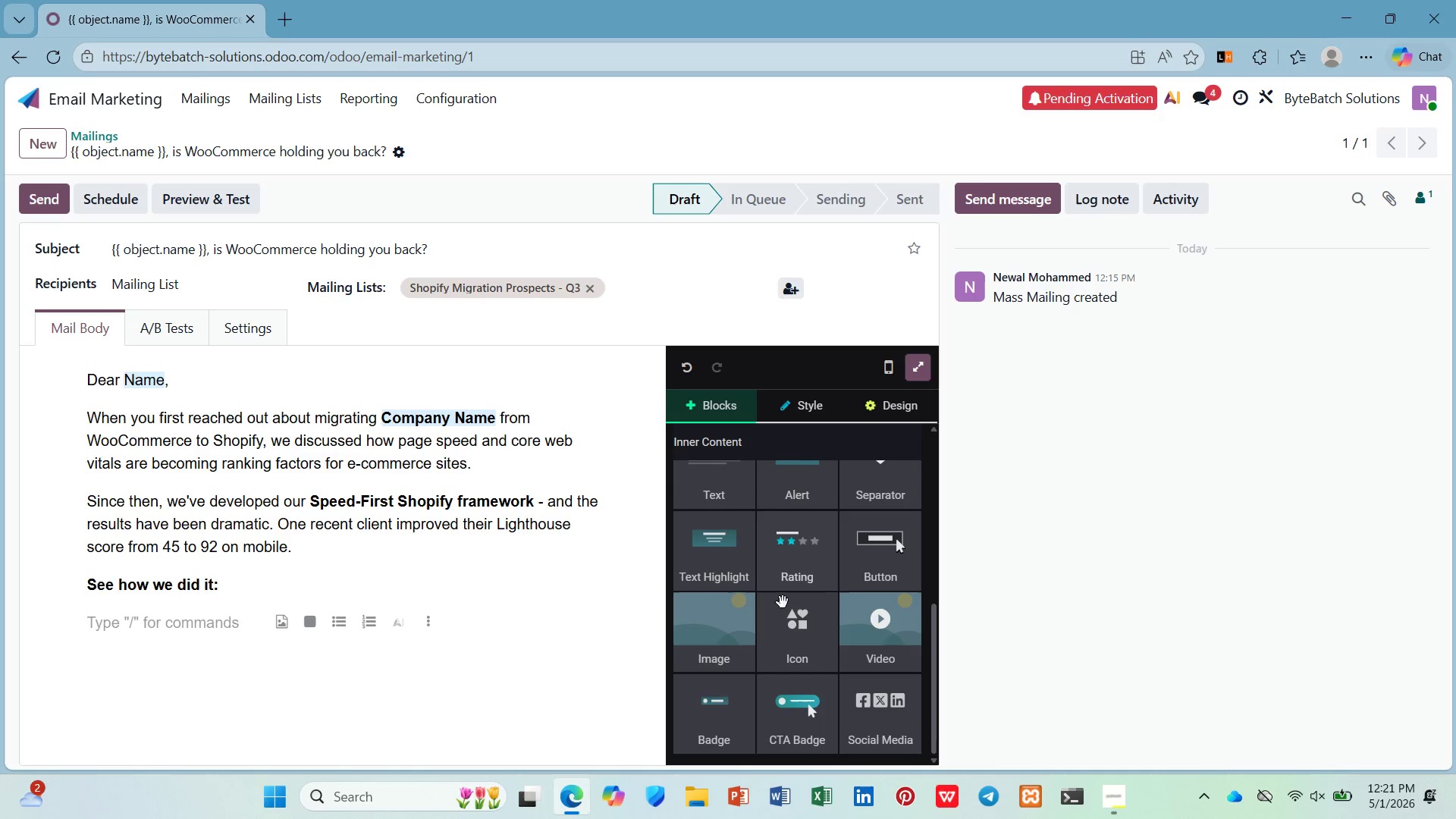 
left_click_drag(start_coordinate=[886, 570], to_coordinate=[184, 617])
 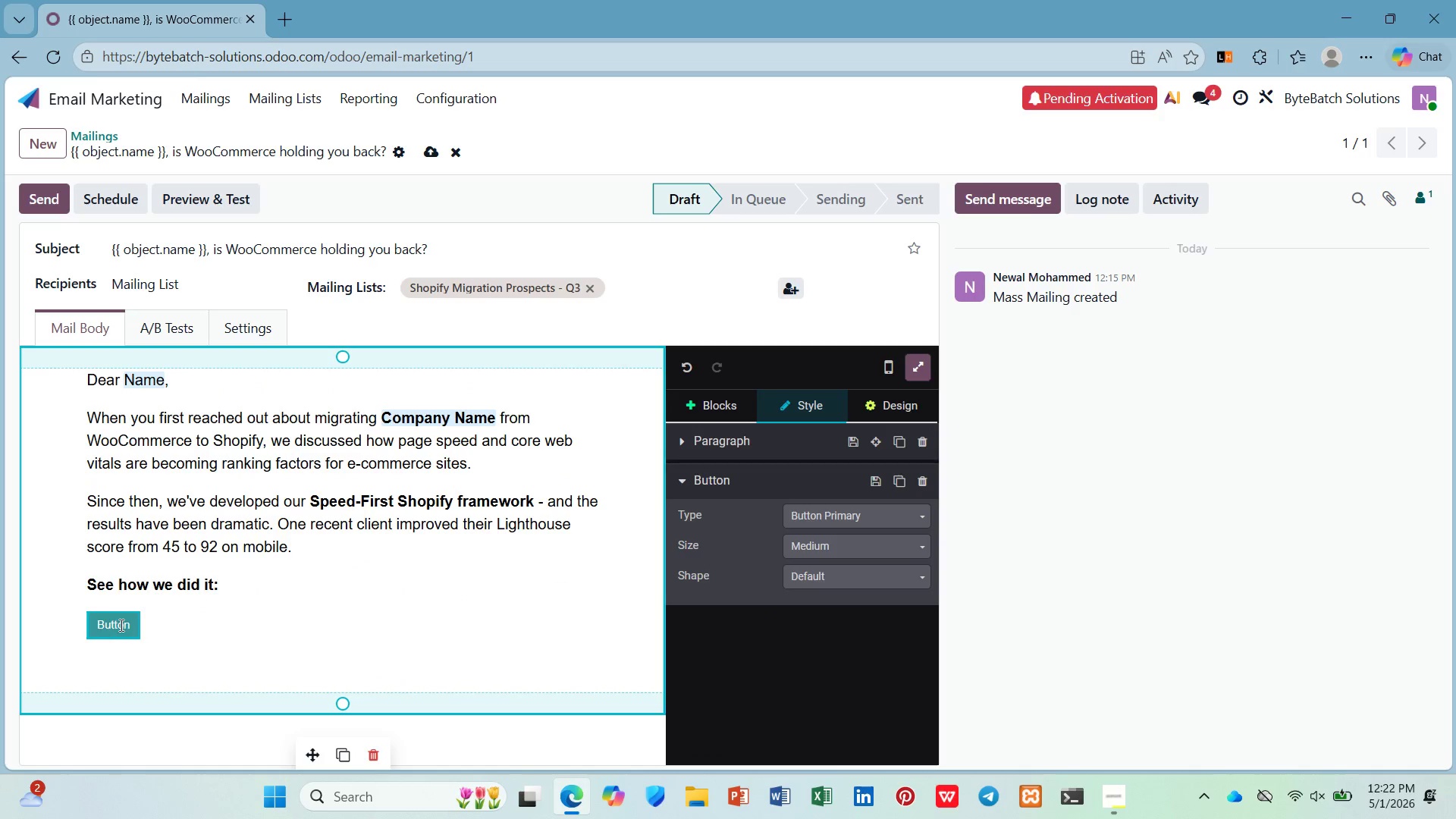 
left_click([86, 629])
 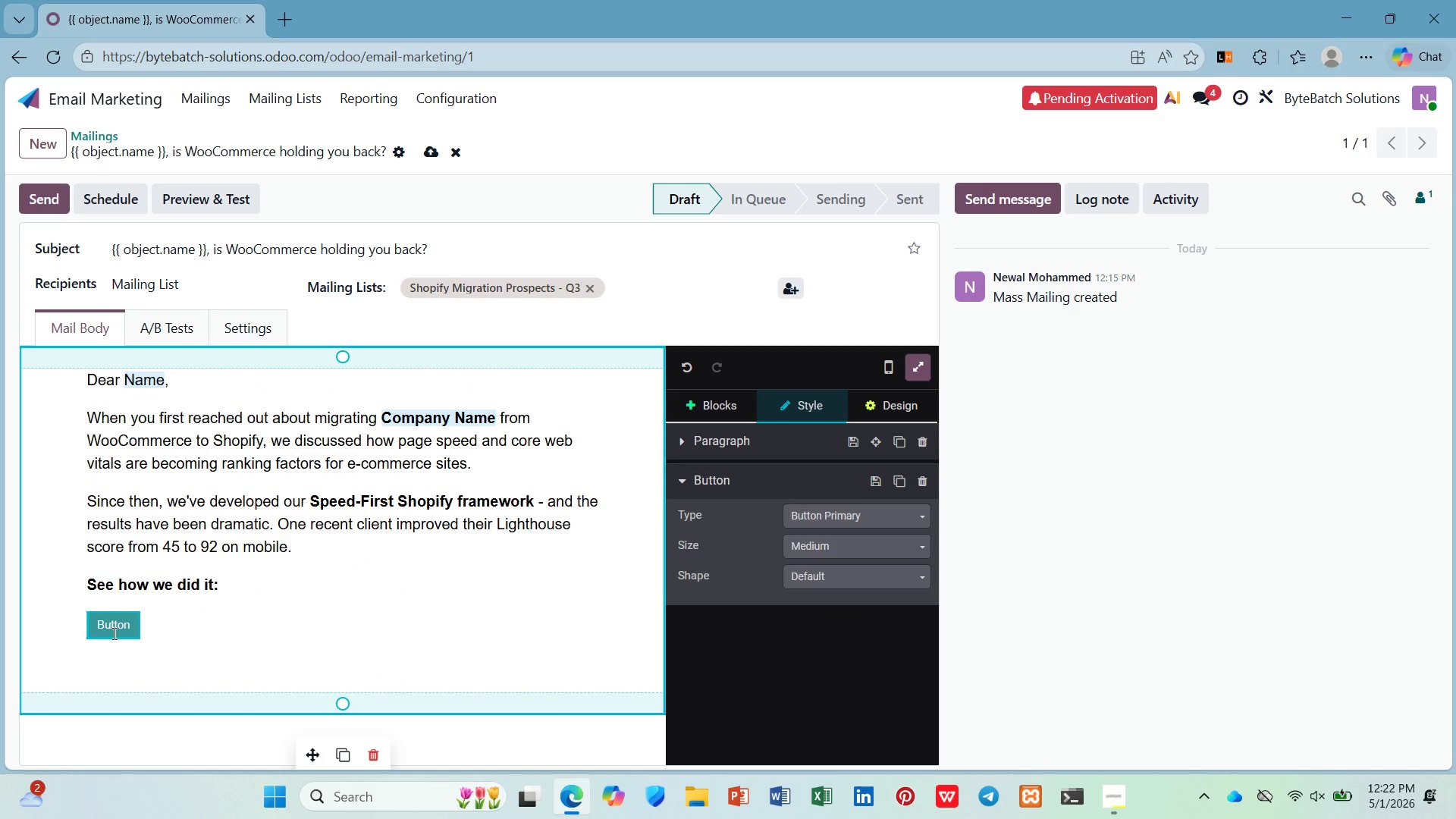 
left_click([99, 615])
 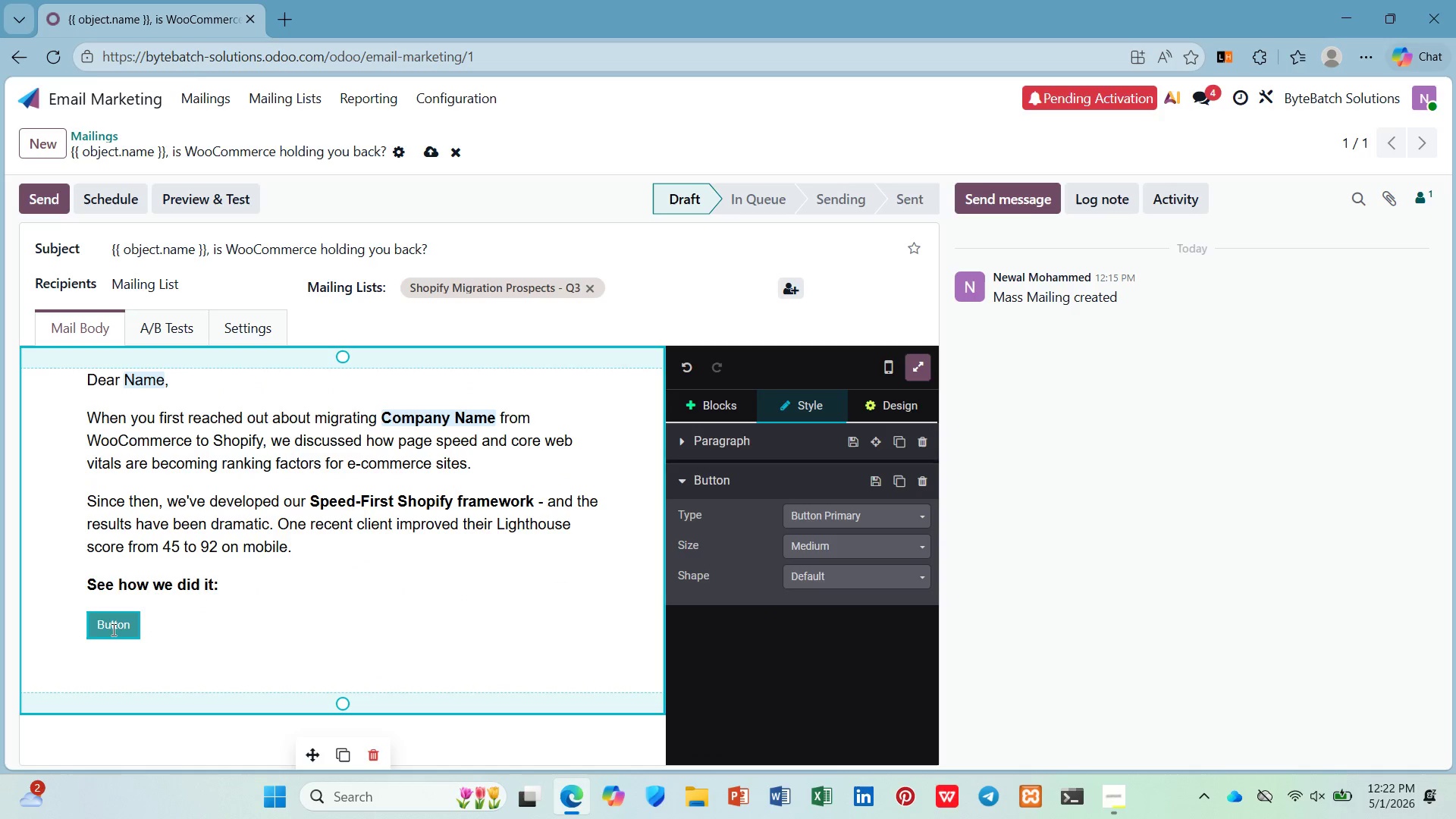 
left_click([106, 629])
 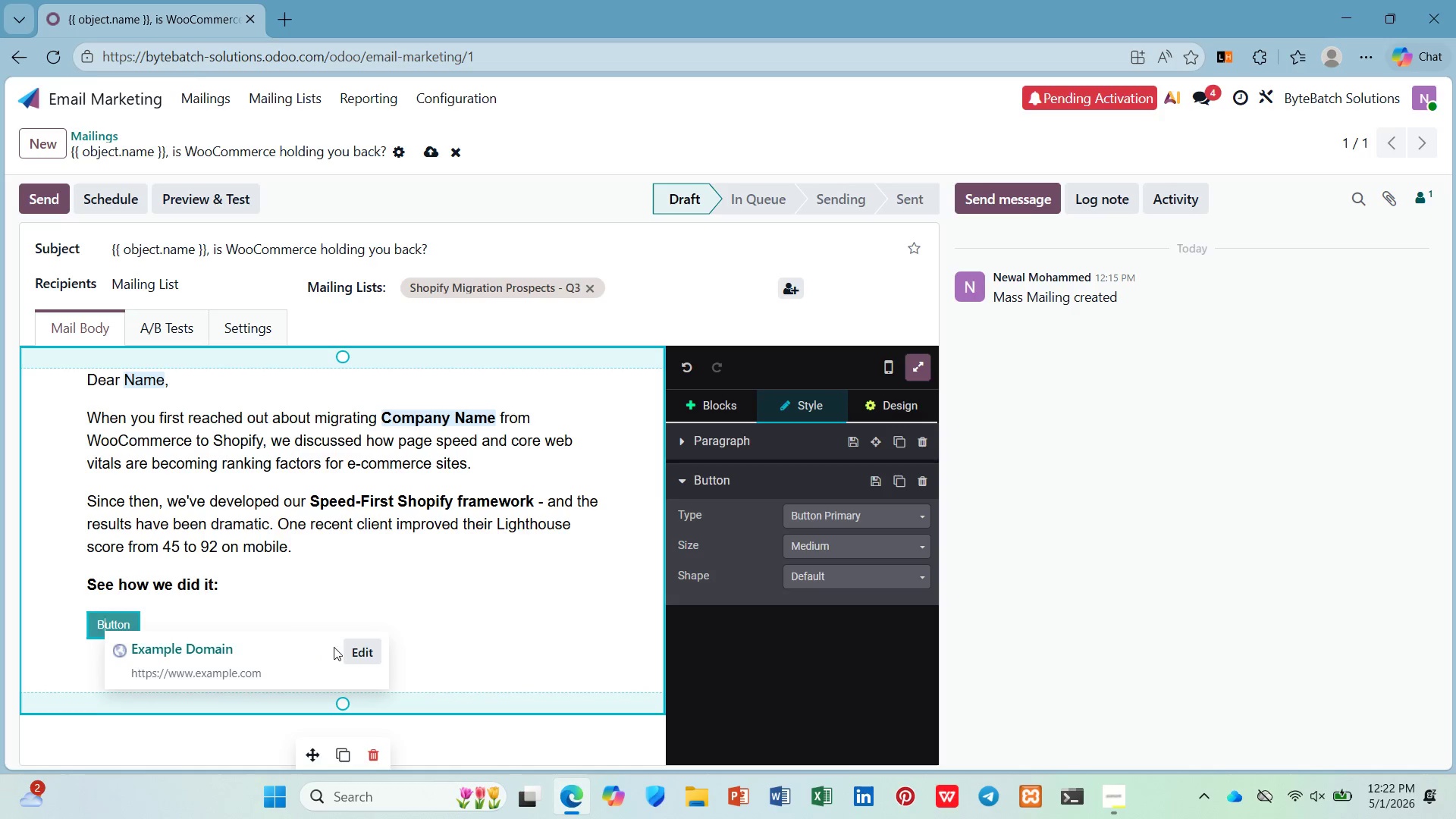 
left_click([356, 648])
 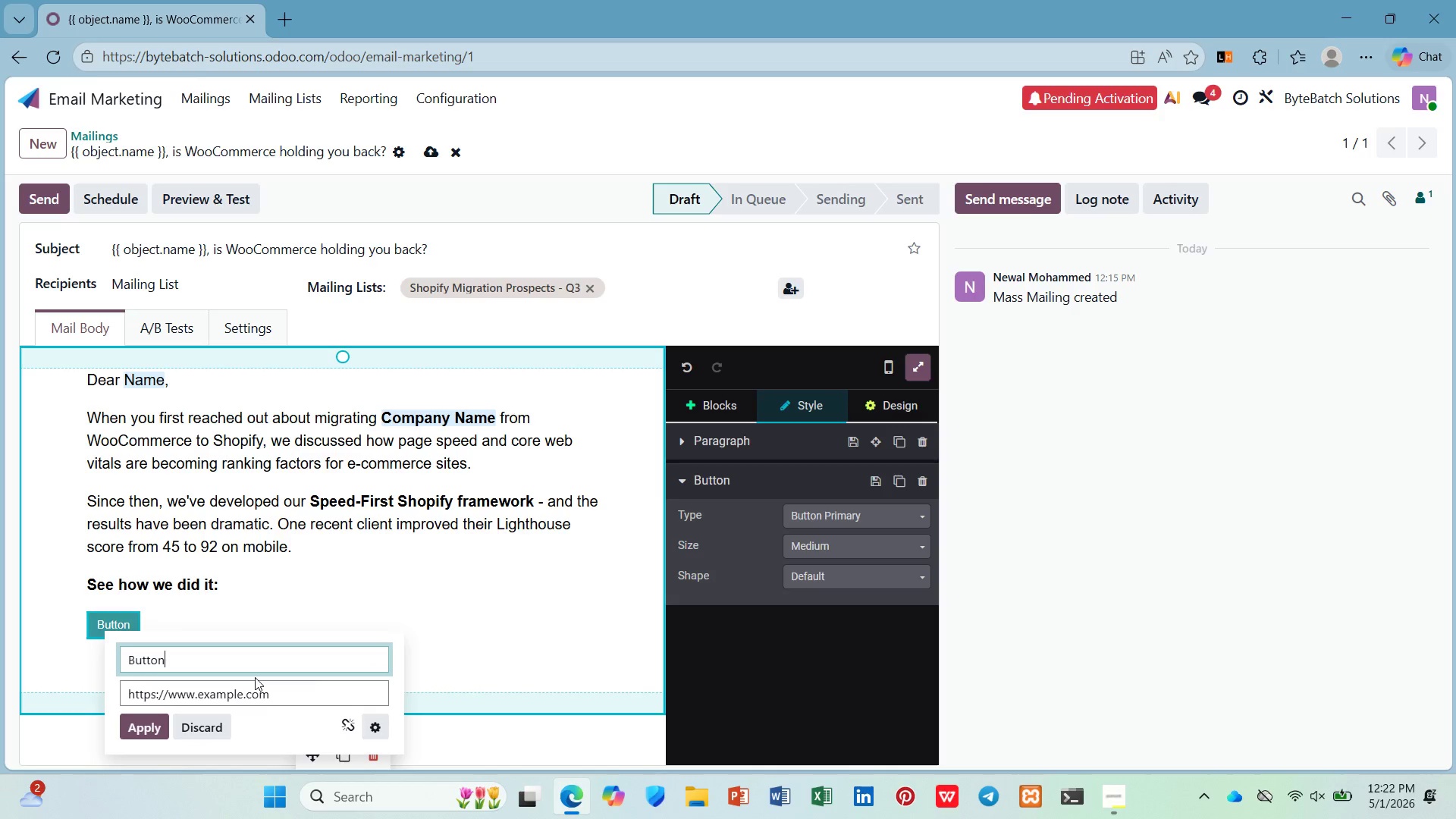 
hold_key(key=Backspace, duration=0.44)
 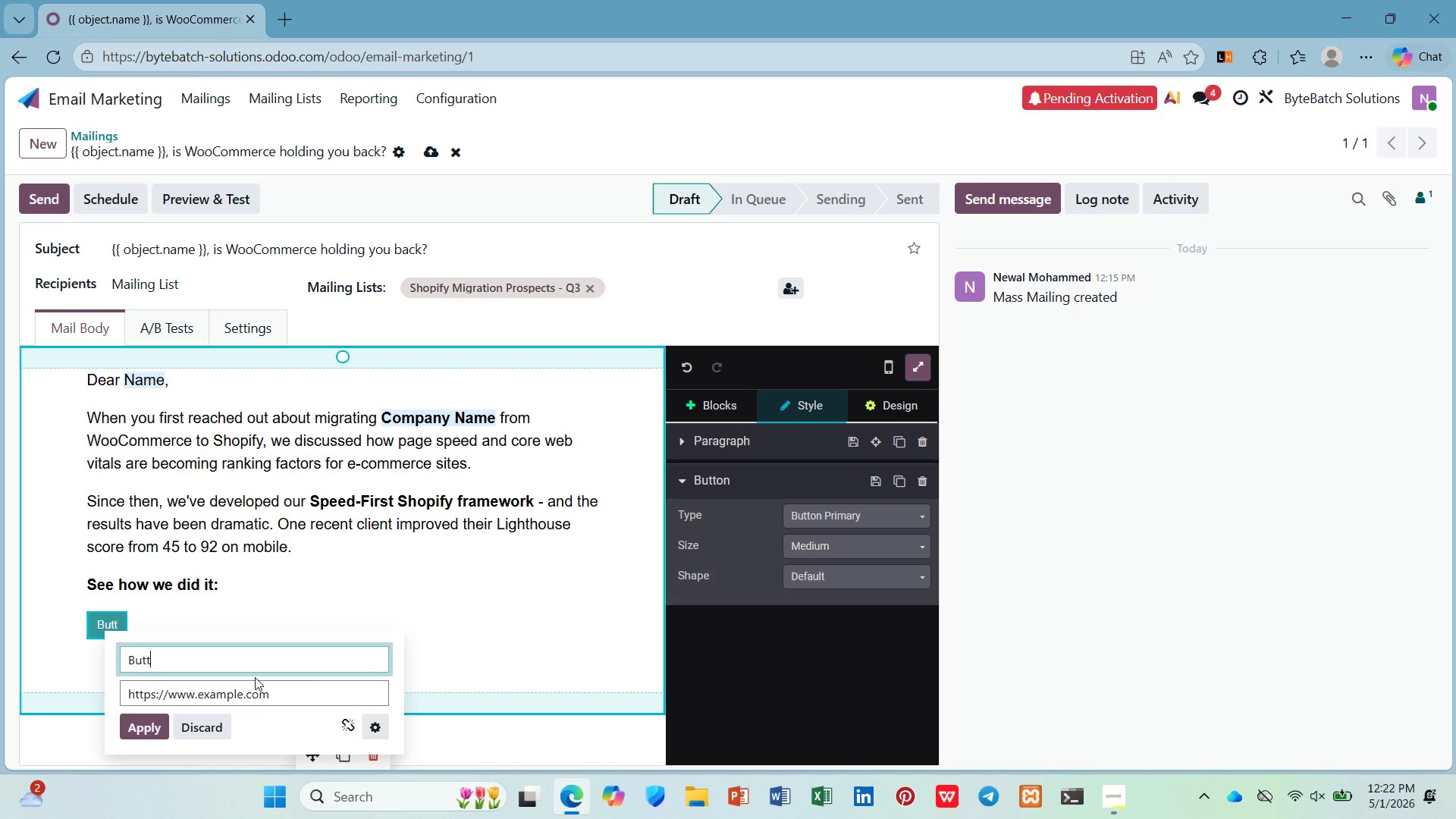 
key(Backspace)
key(Backspace)
key(Backspace)
key(Backspace)
key(Backspace)
type(Read the Xc)
key(Backspace)
key(Backspace)
type(Cas eStudy ->)
 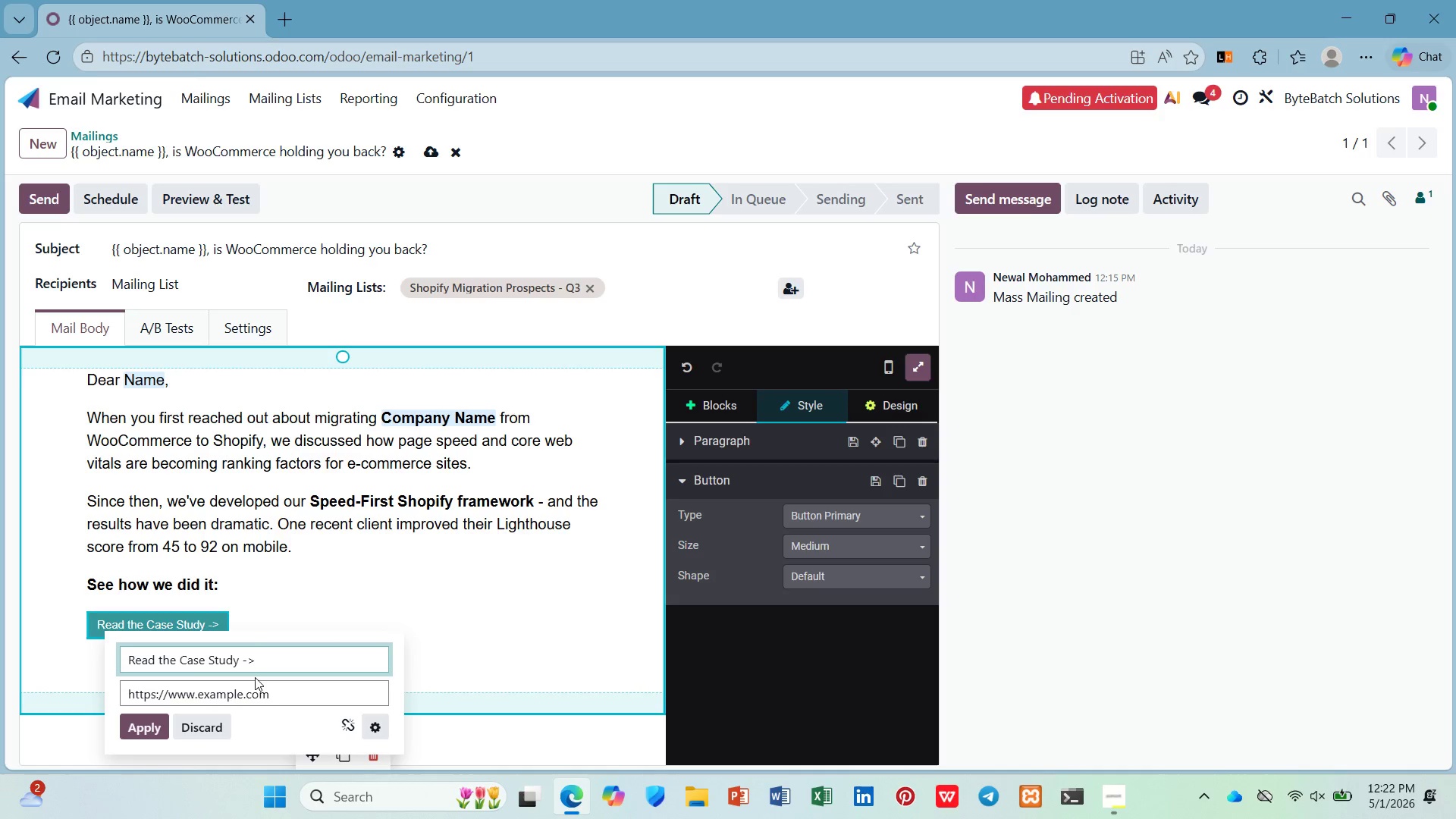 
left_click_drag(start_coordinate=[275, 689], to_coordinate=[62, 690])
 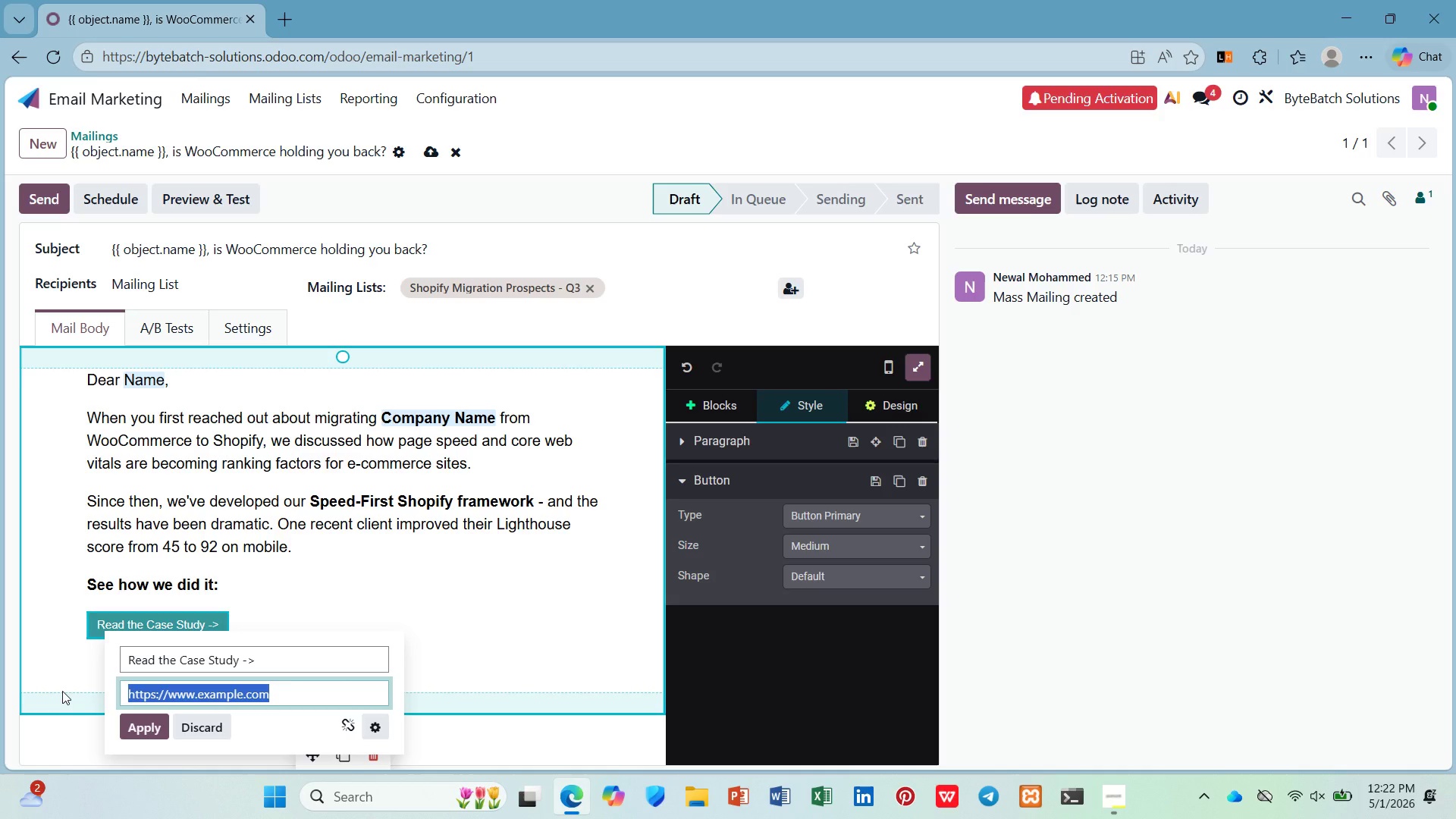 
key(Shift+3)
 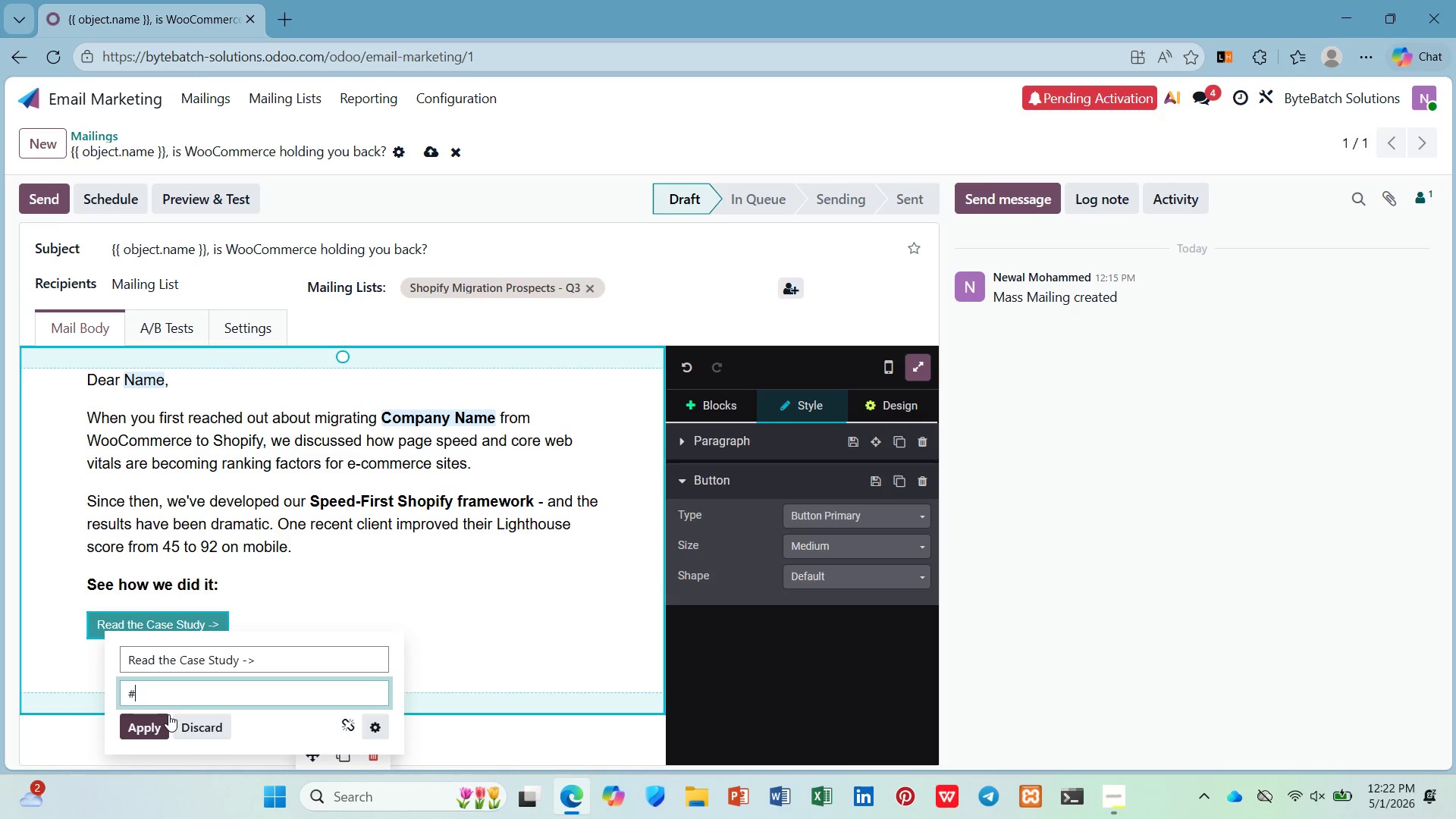 
left_click([158, 721])
 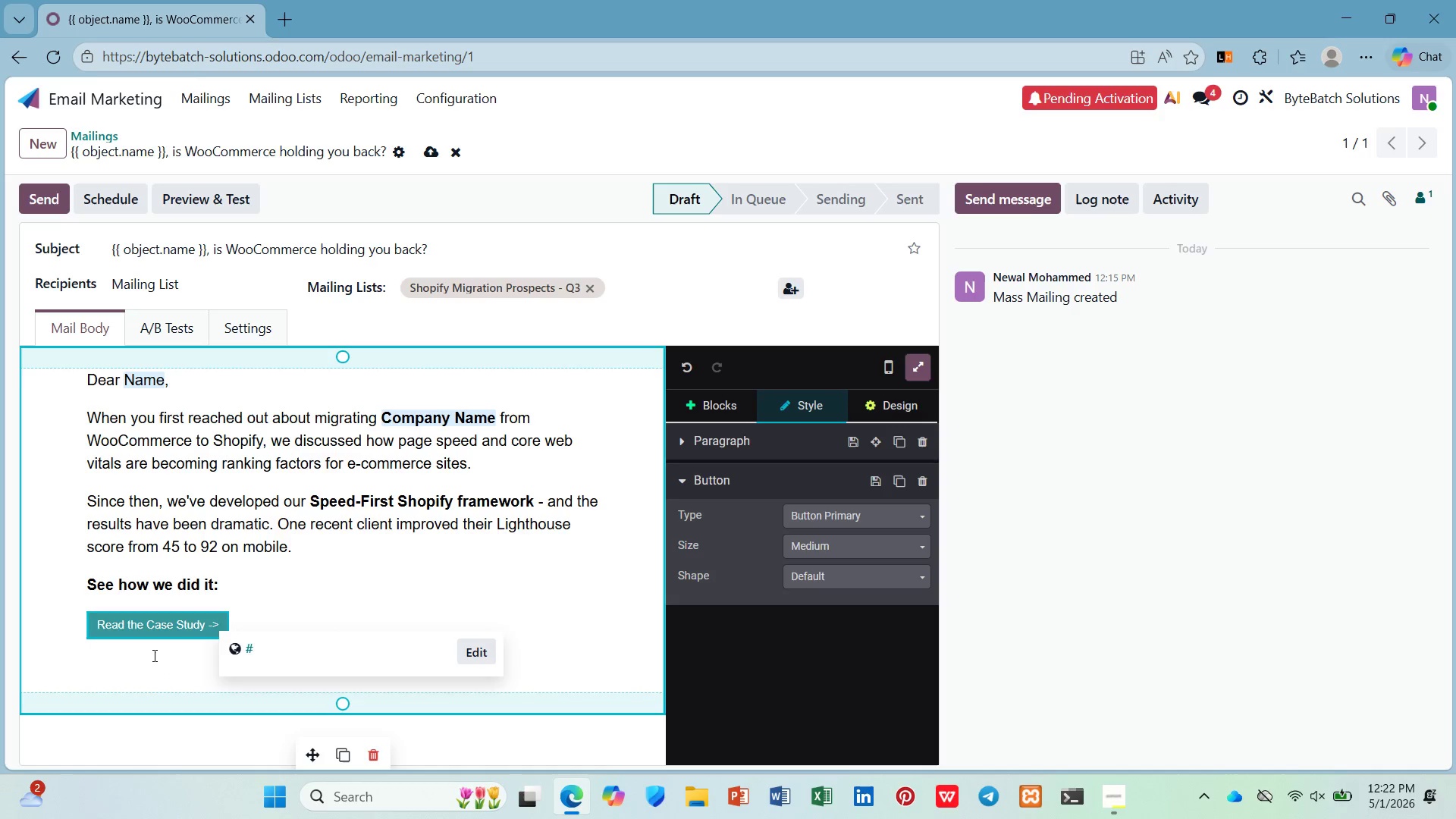 
left_click([153, 655])
 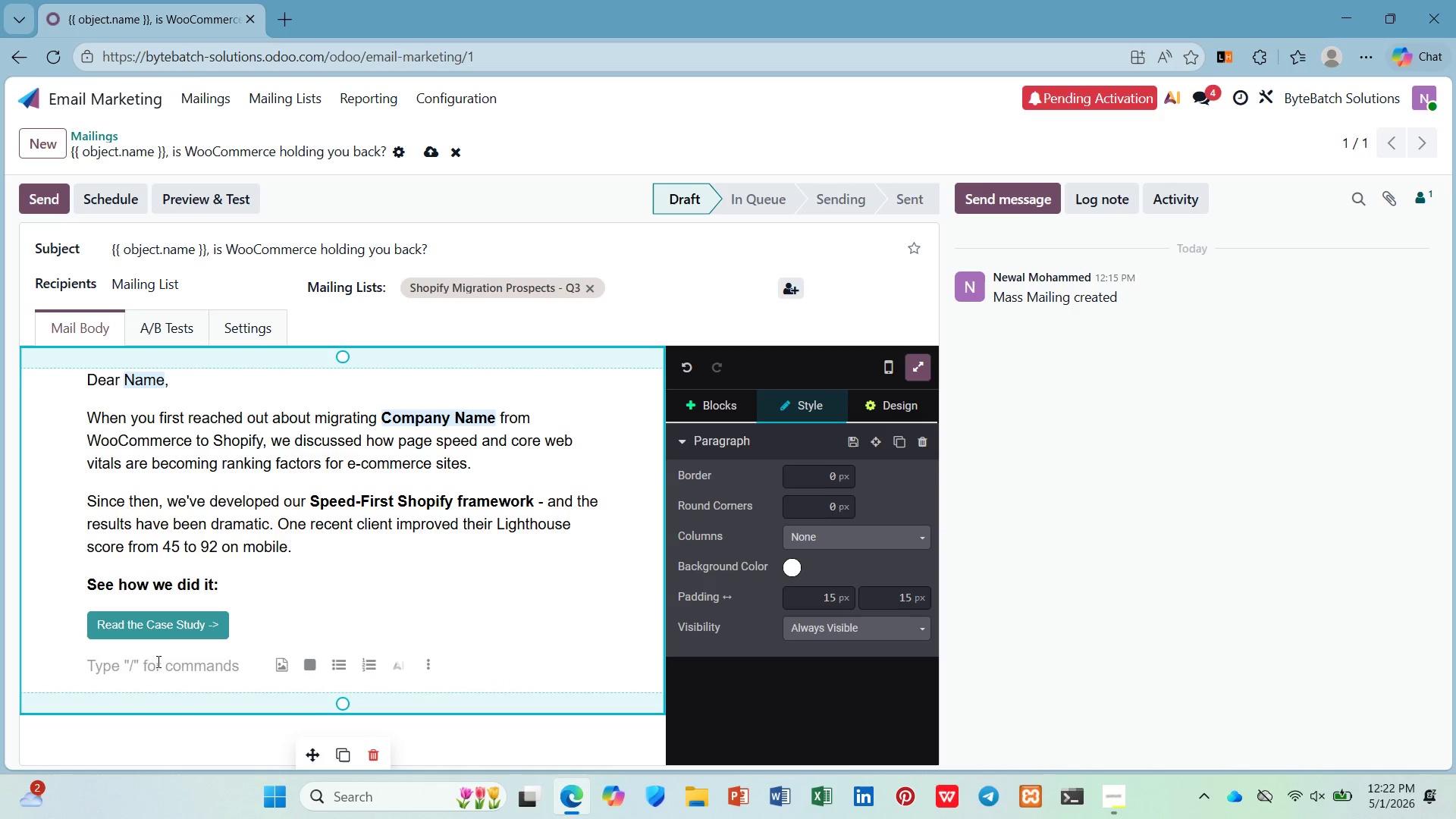 
hold_key(key=ShiftLeft, duration=1.09)
 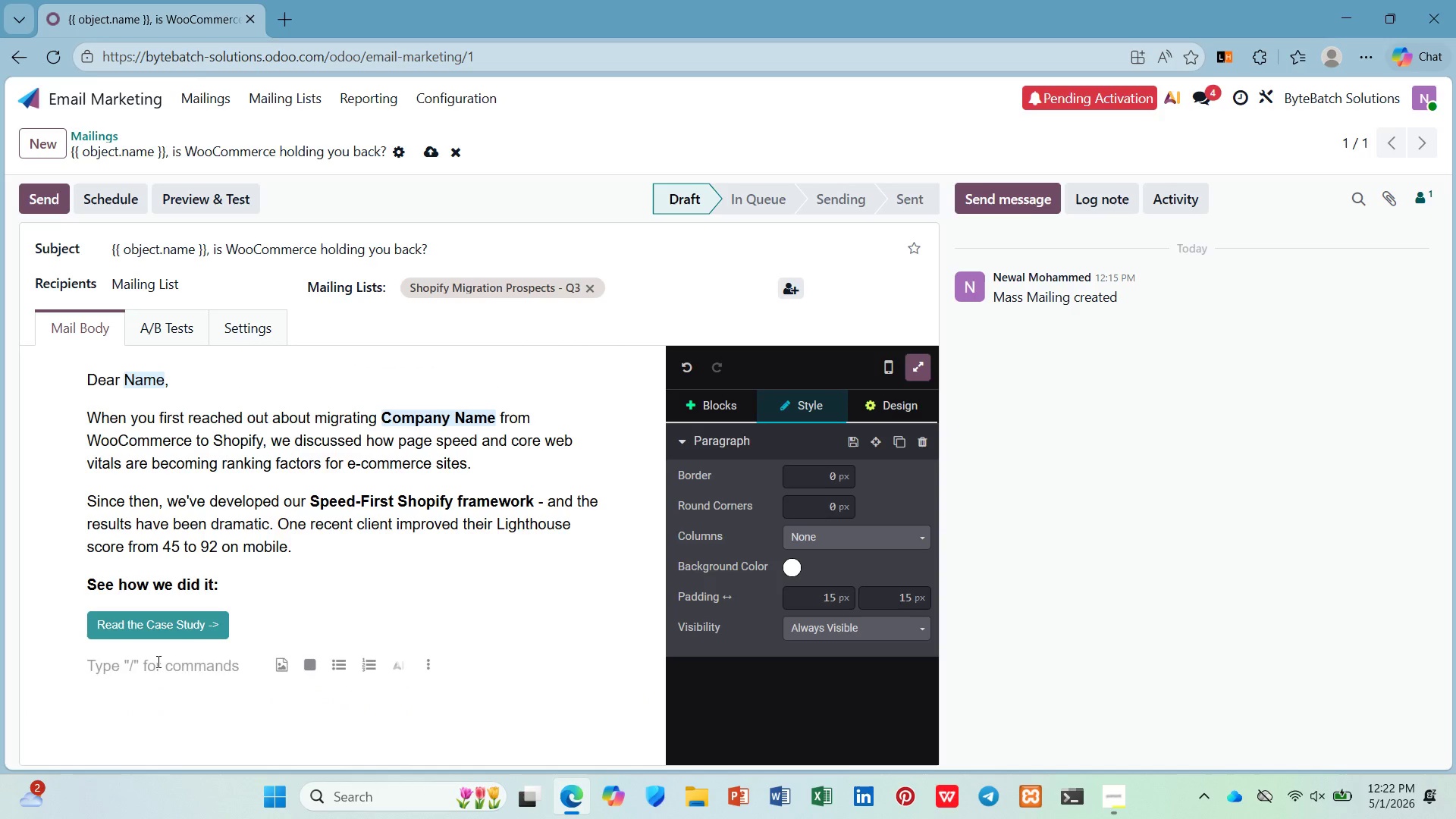 
key(Shift+I)
 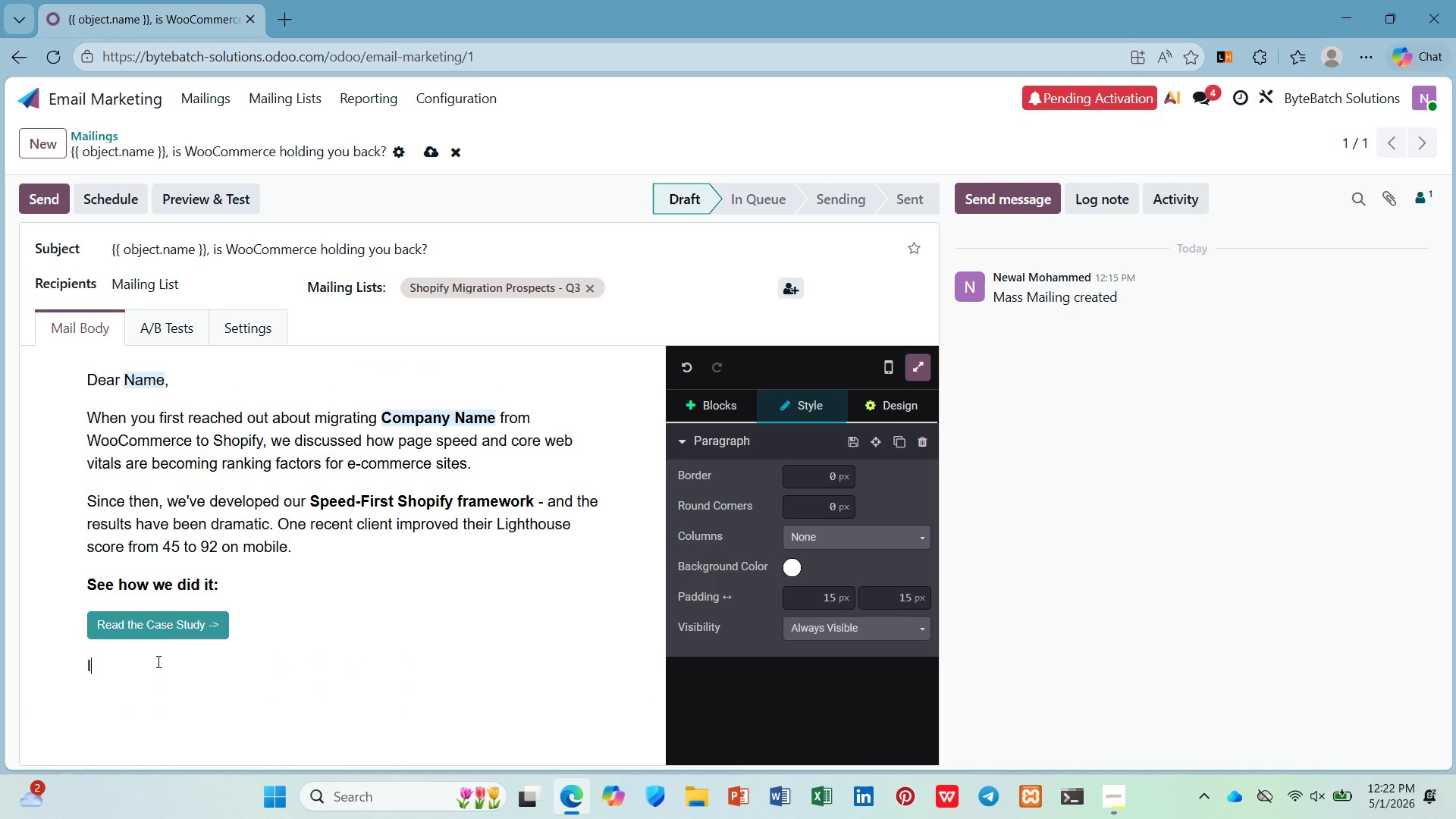 
key(Space)
 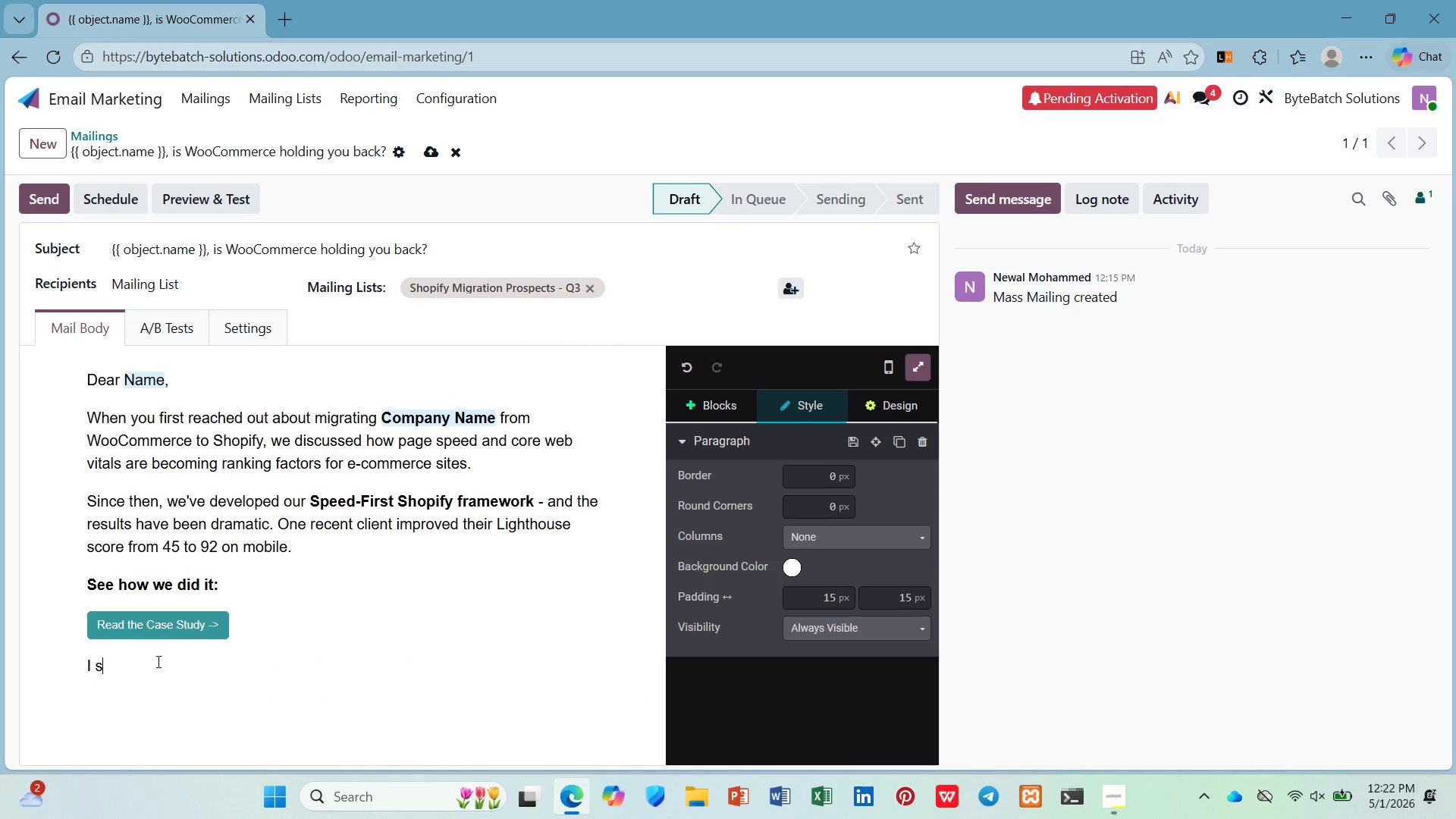 
key(S)
 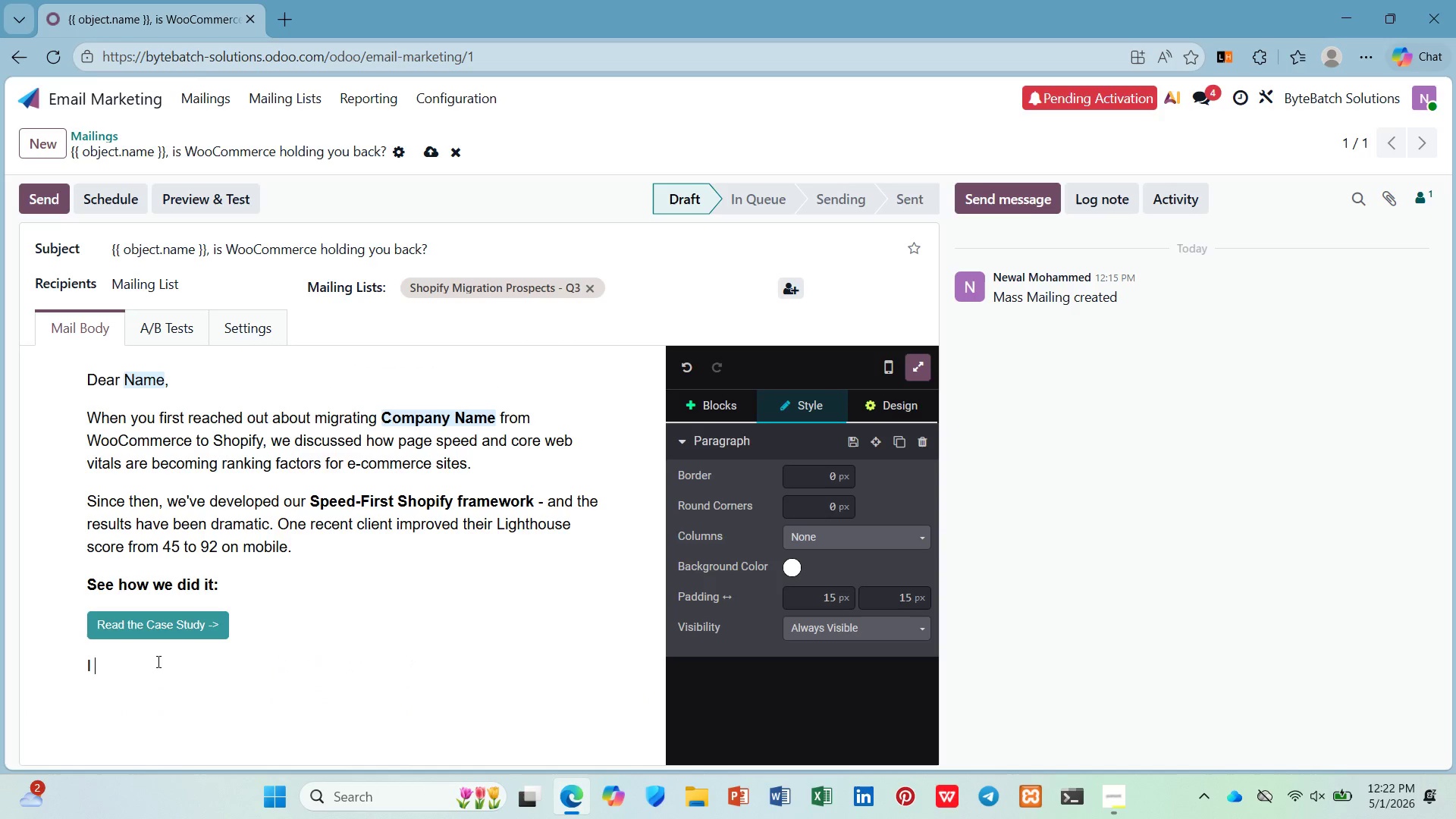 
key(Backspace)
 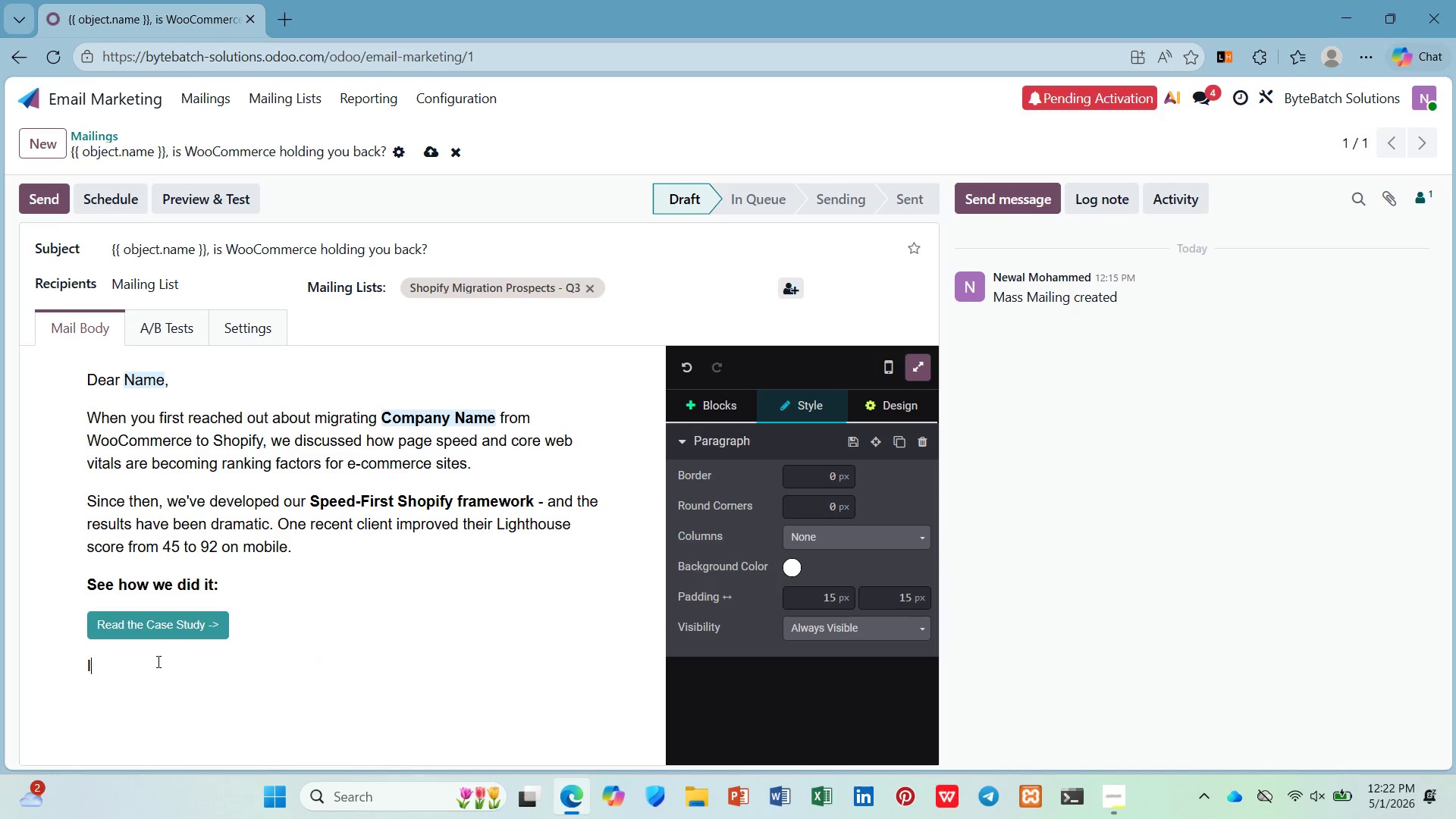 
key(Backspace)
 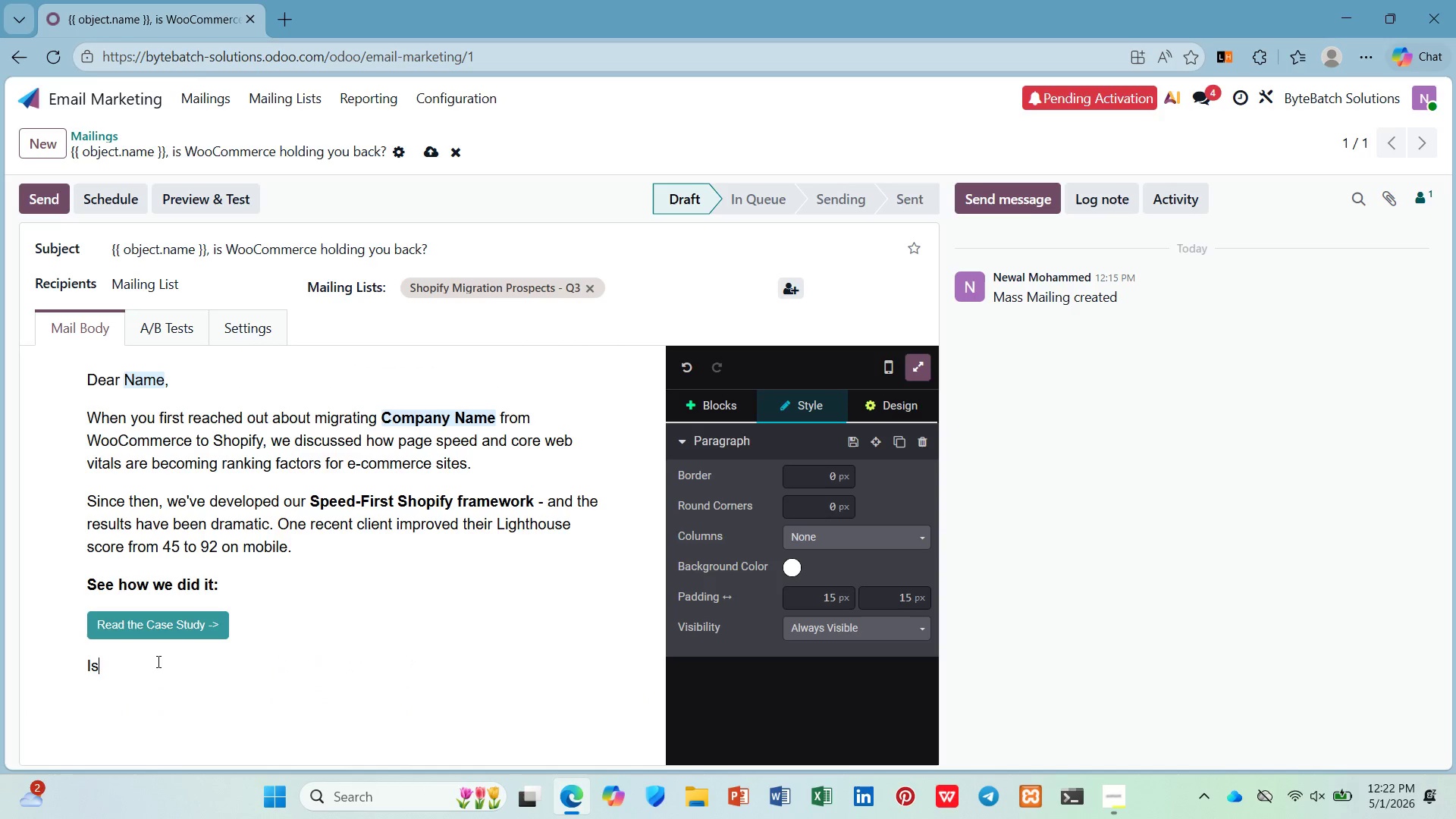 
key(S)
 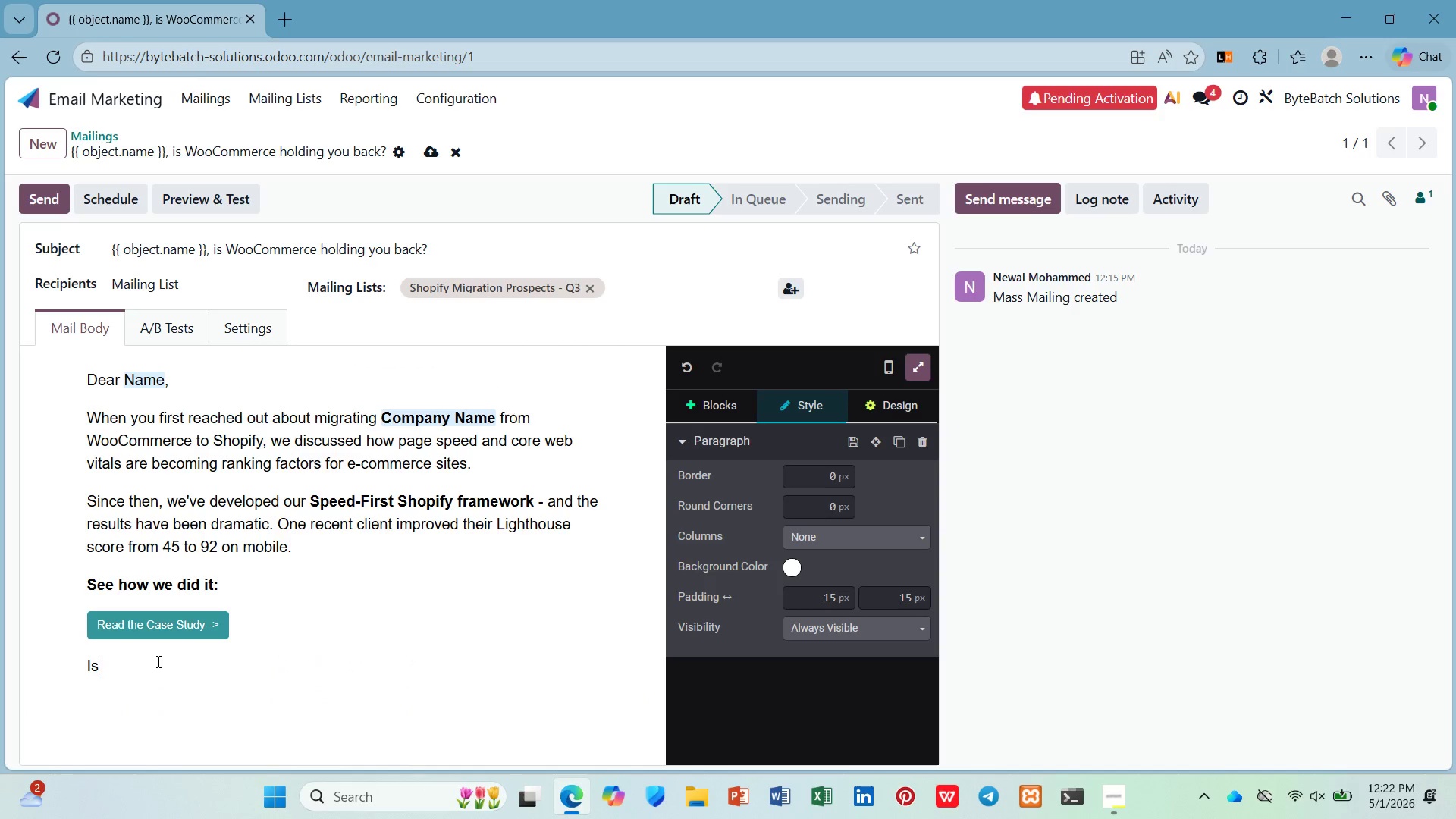 
key(Space)
 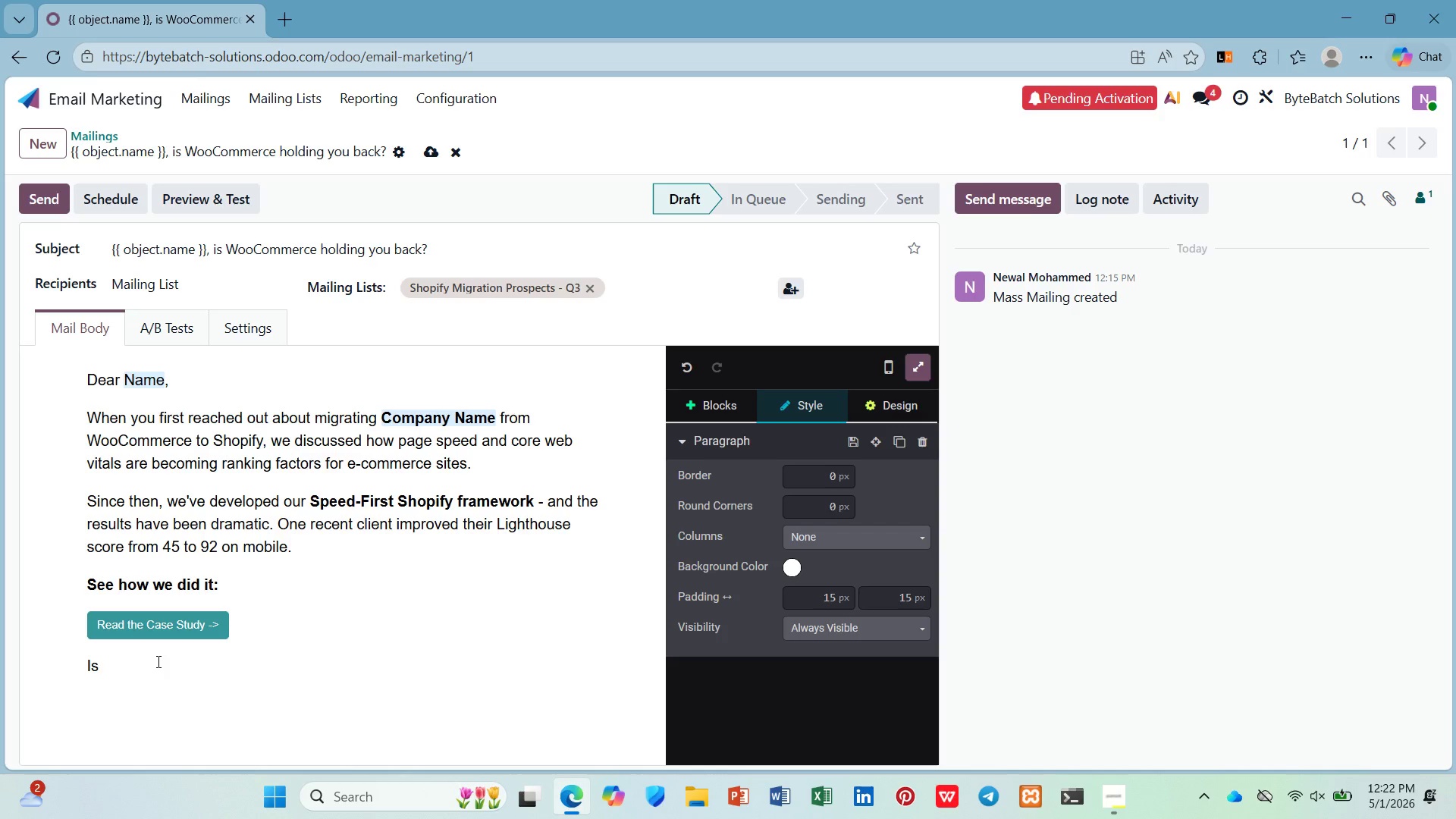 
key(Slash)
 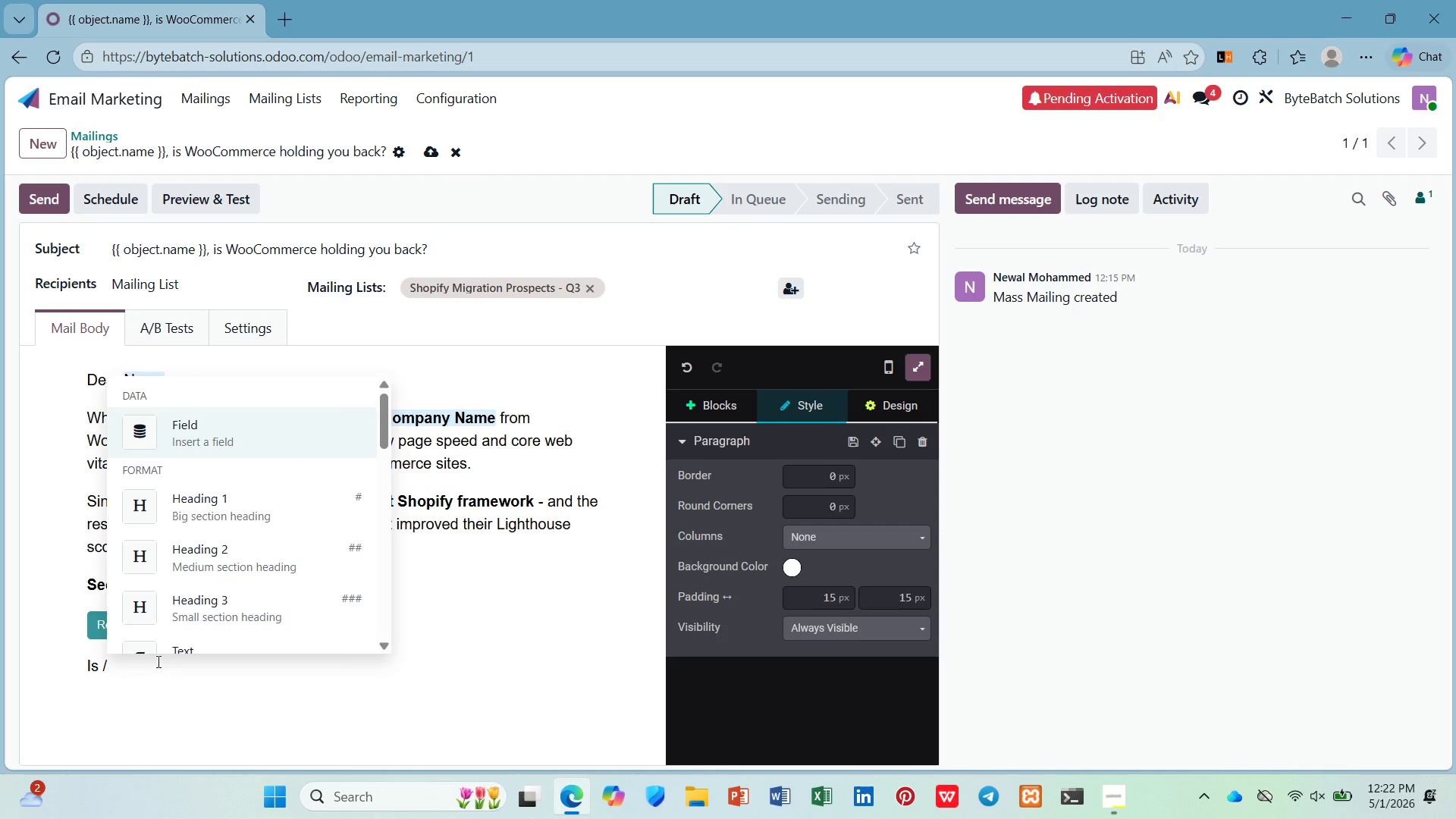 
key(Enter)
 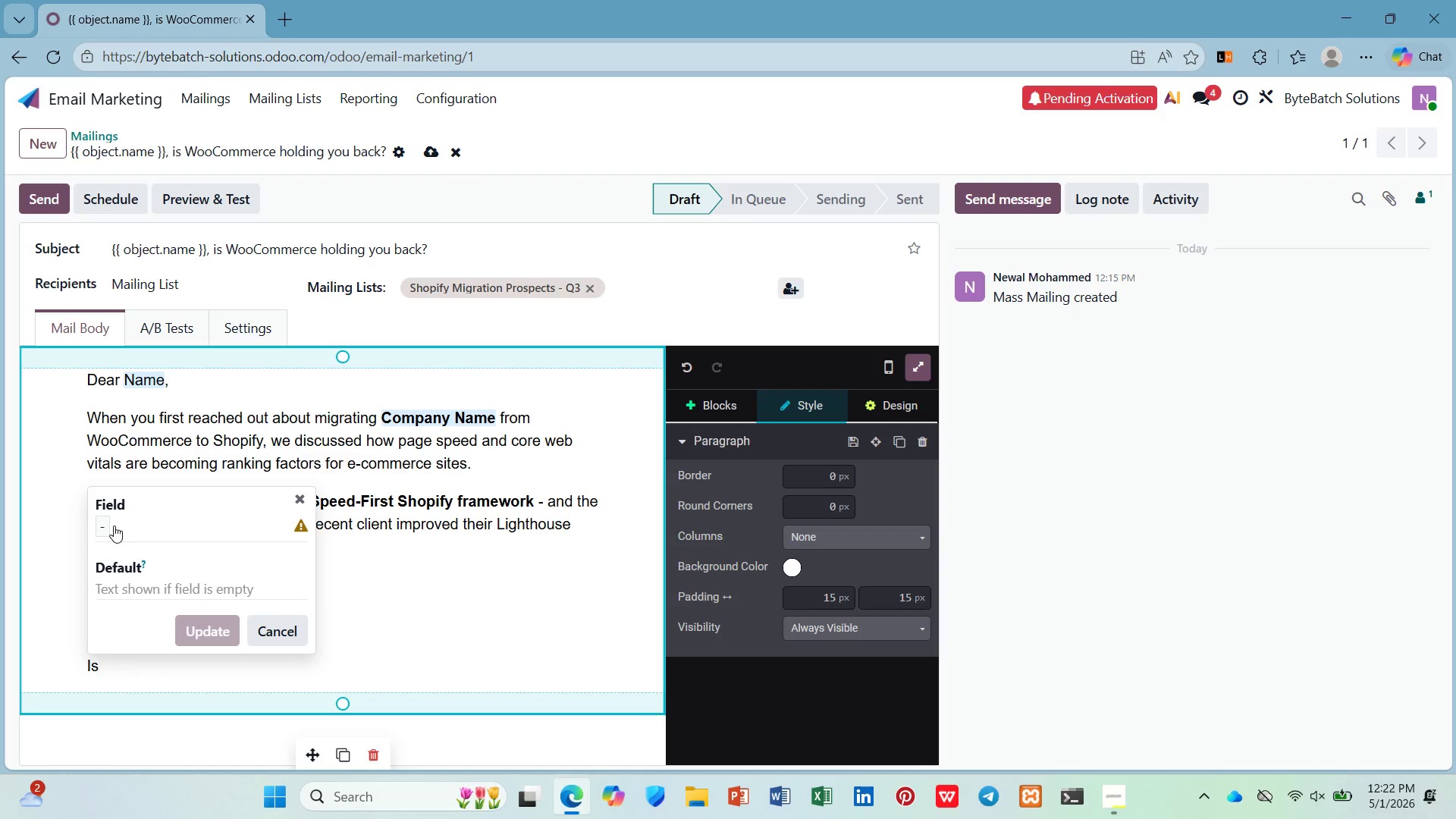 
left_click([102, 525])
 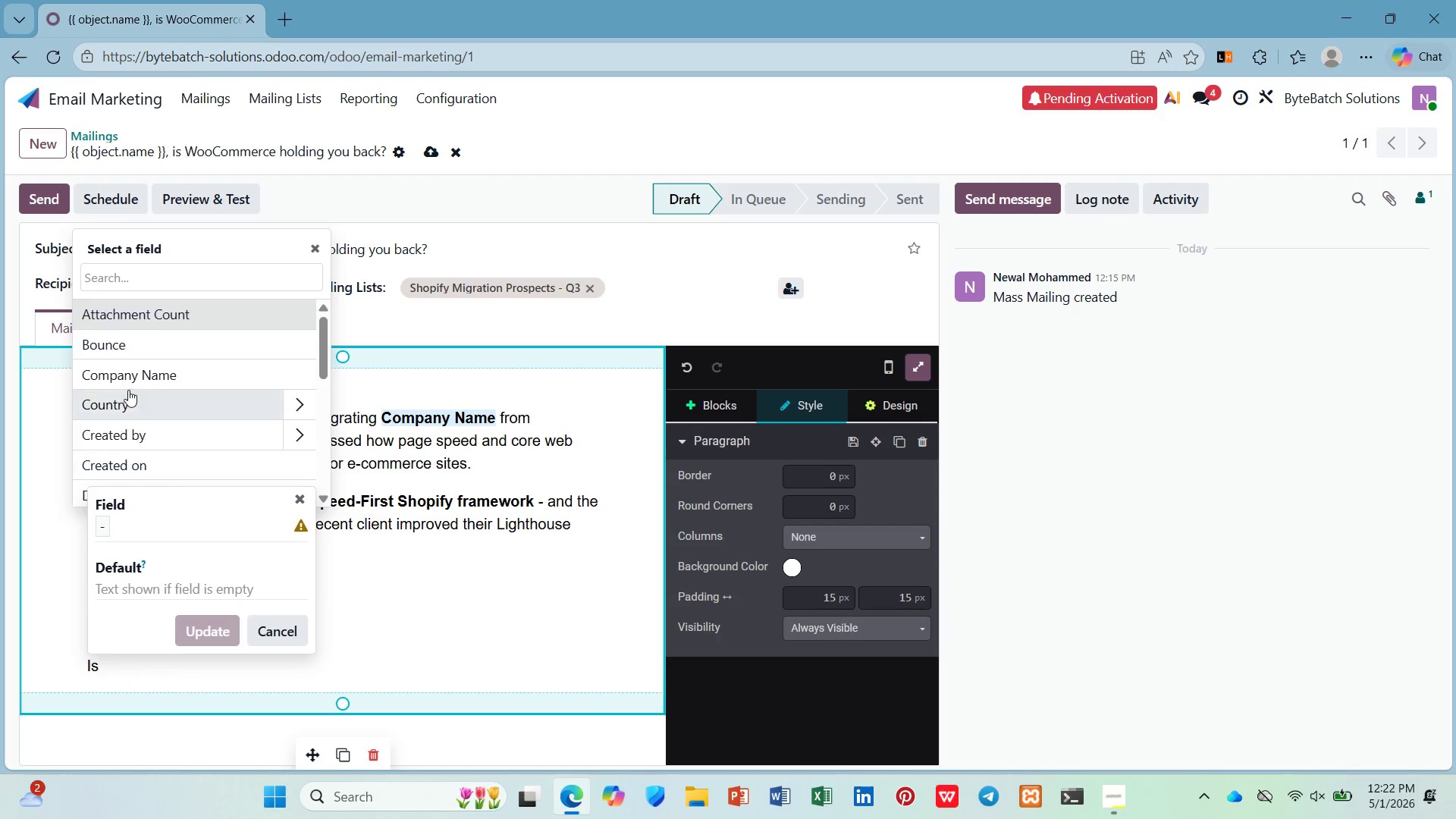 
left_click([133, 376])
 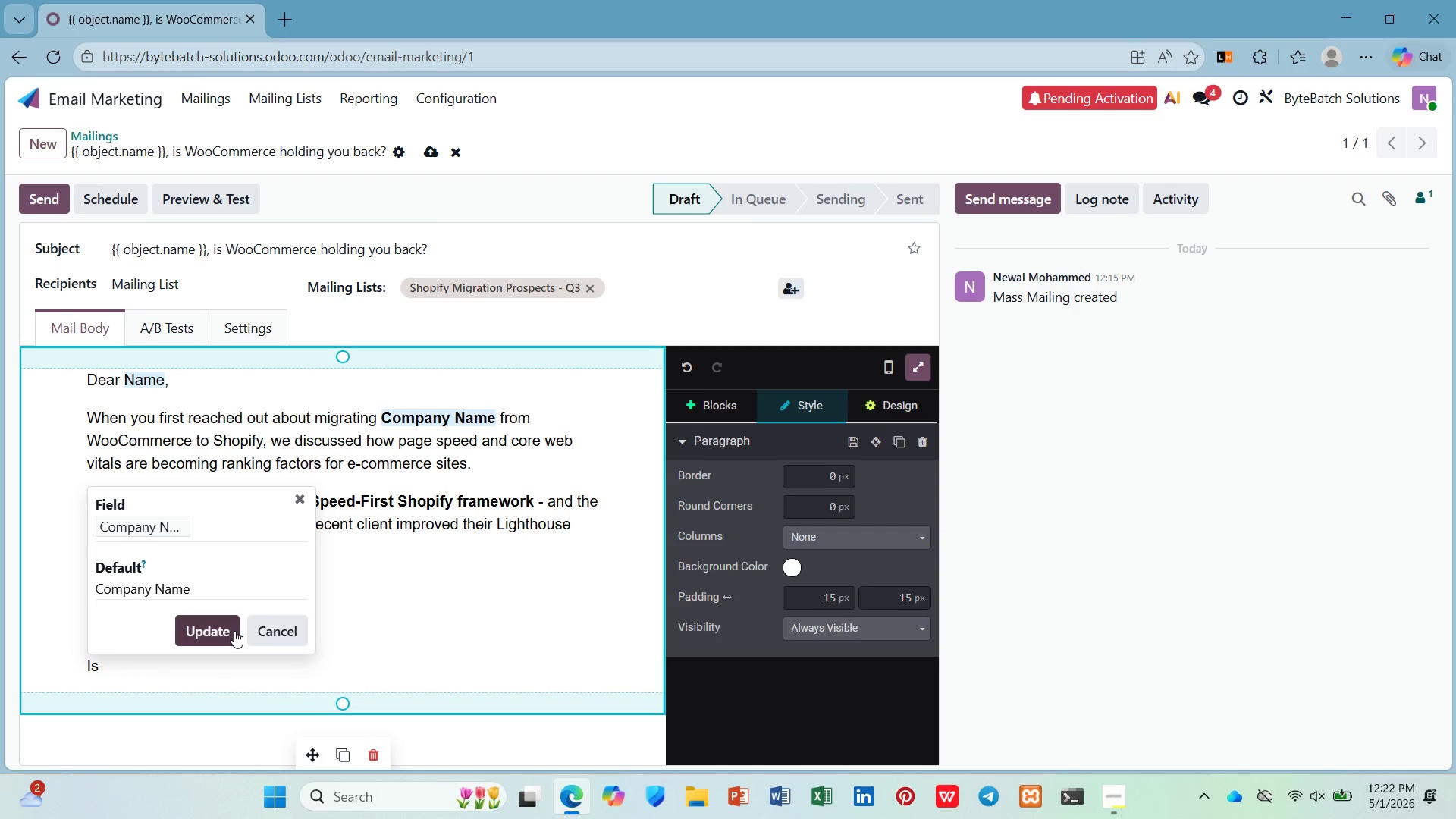 
left_click([223, 626])
 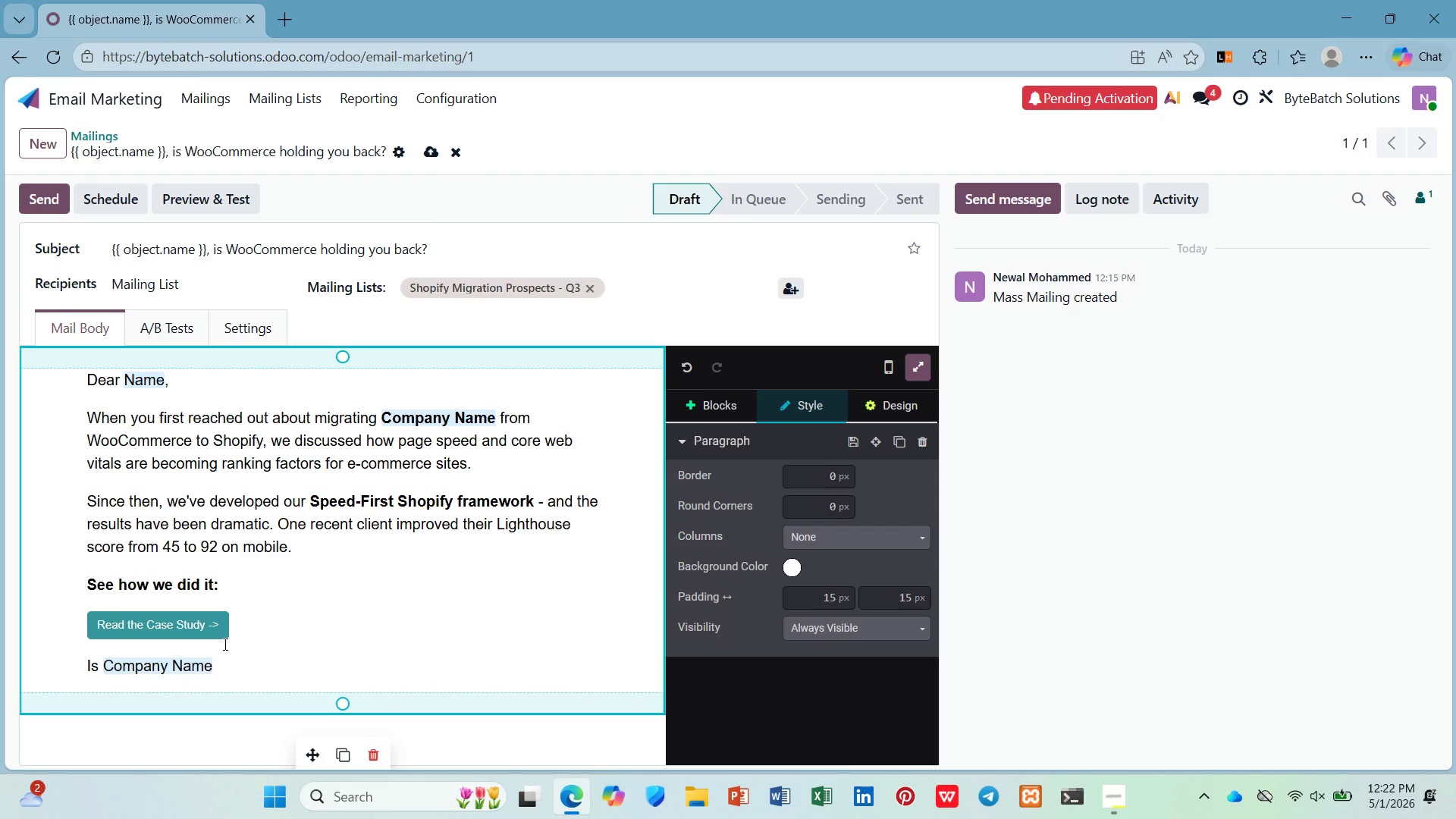 
key(Space)
 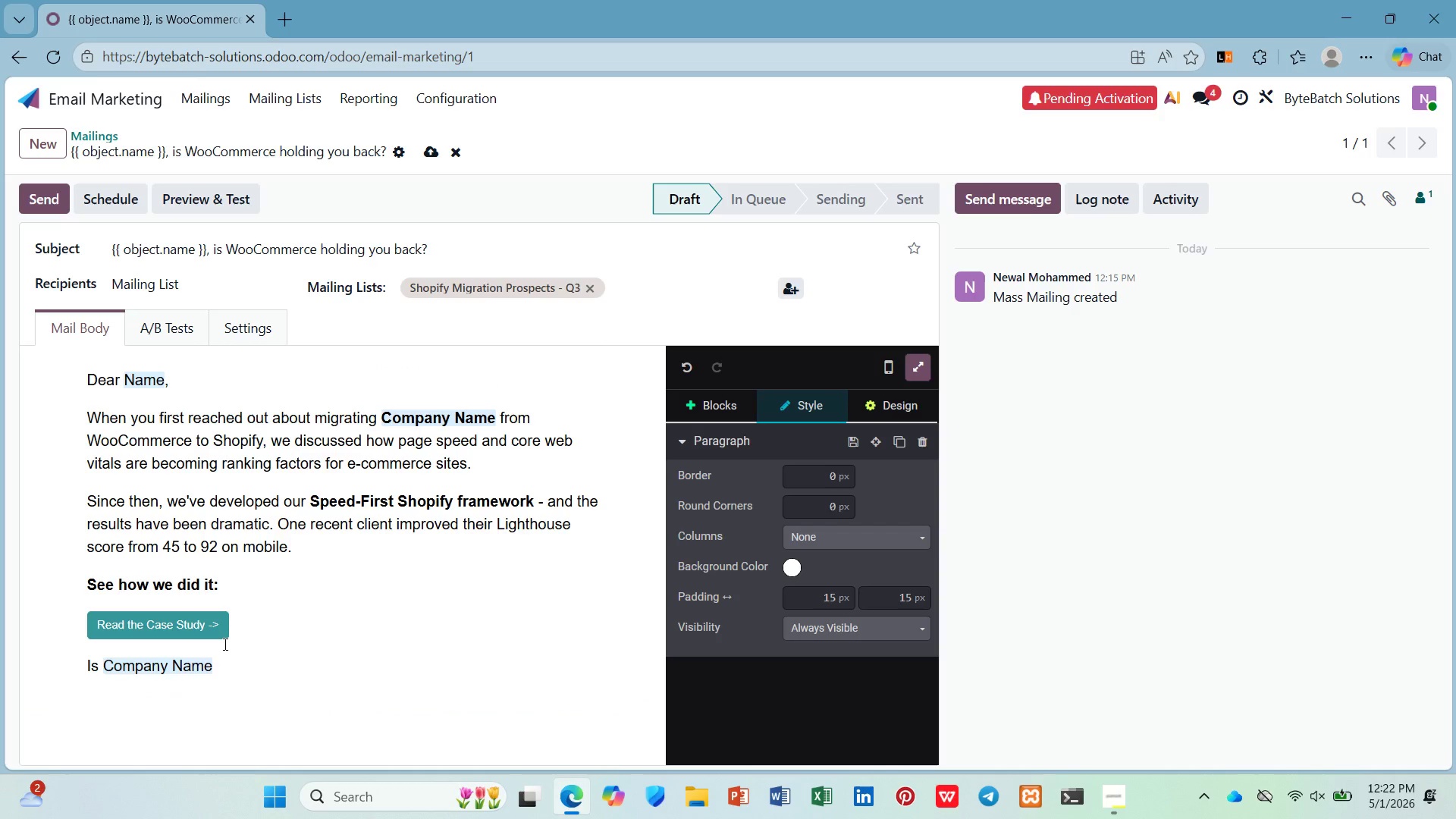 
key(Control+B)
 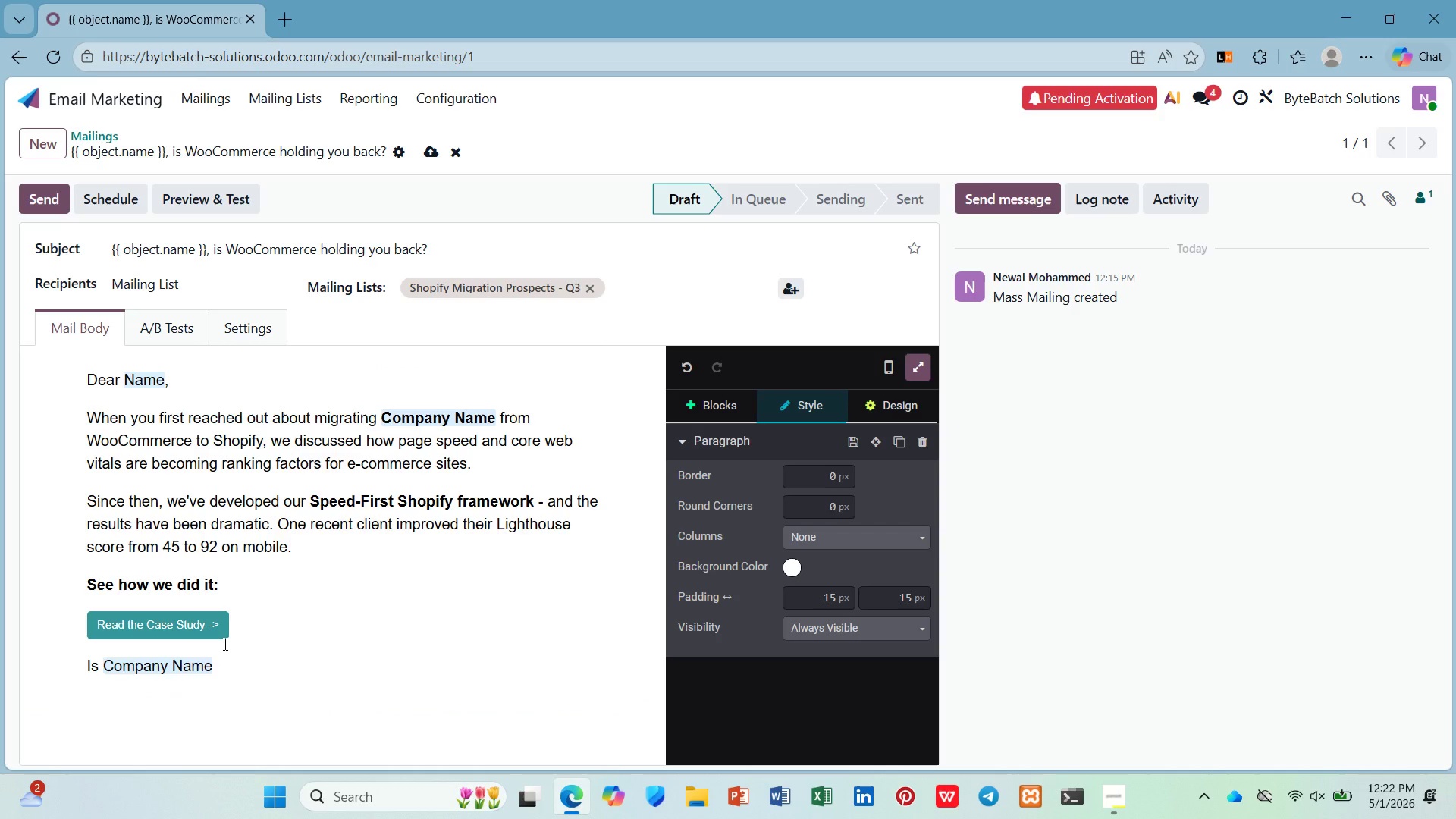 
key(Shift+ShiftLeft)
 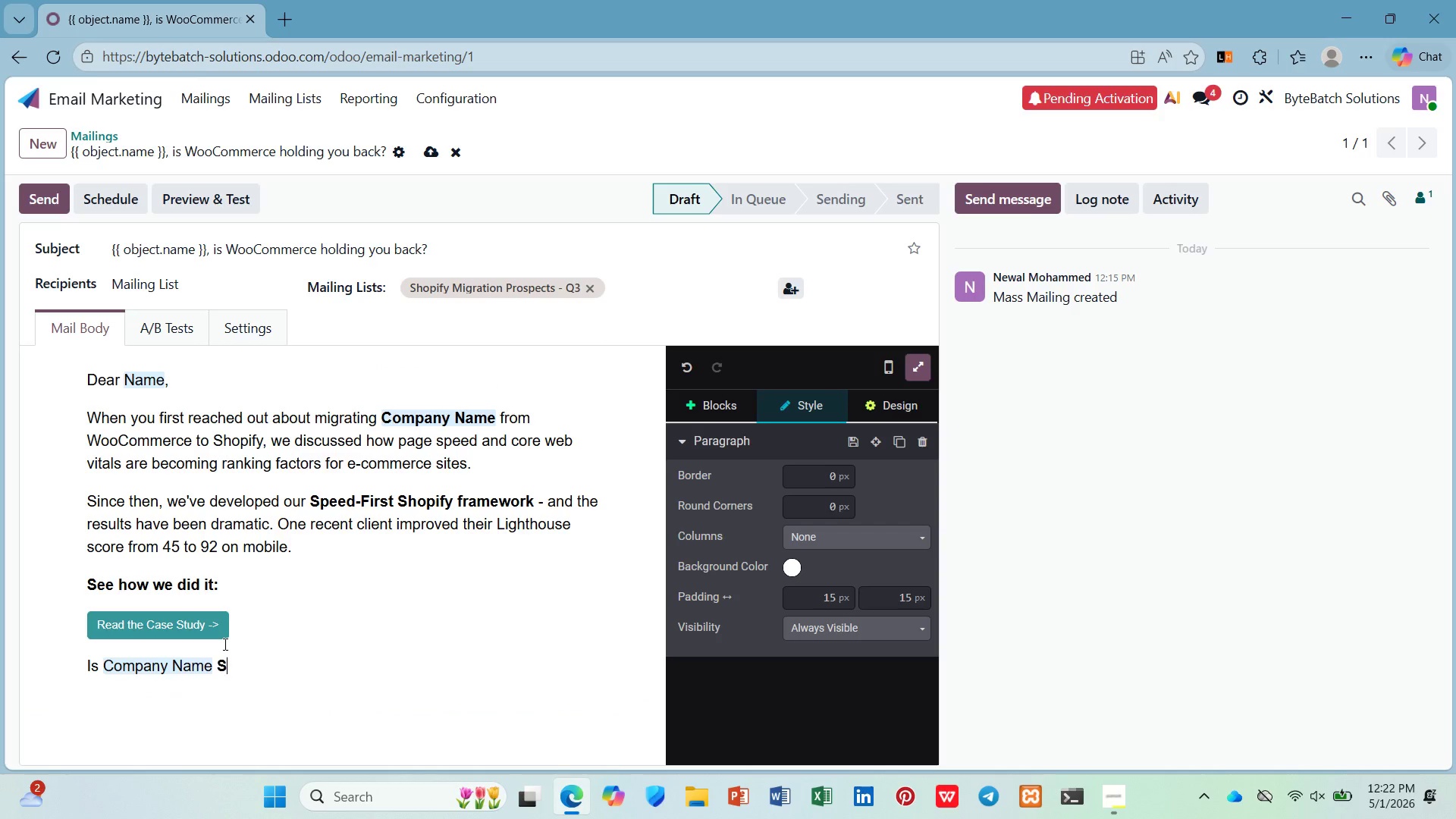 
key(Shift+S)
 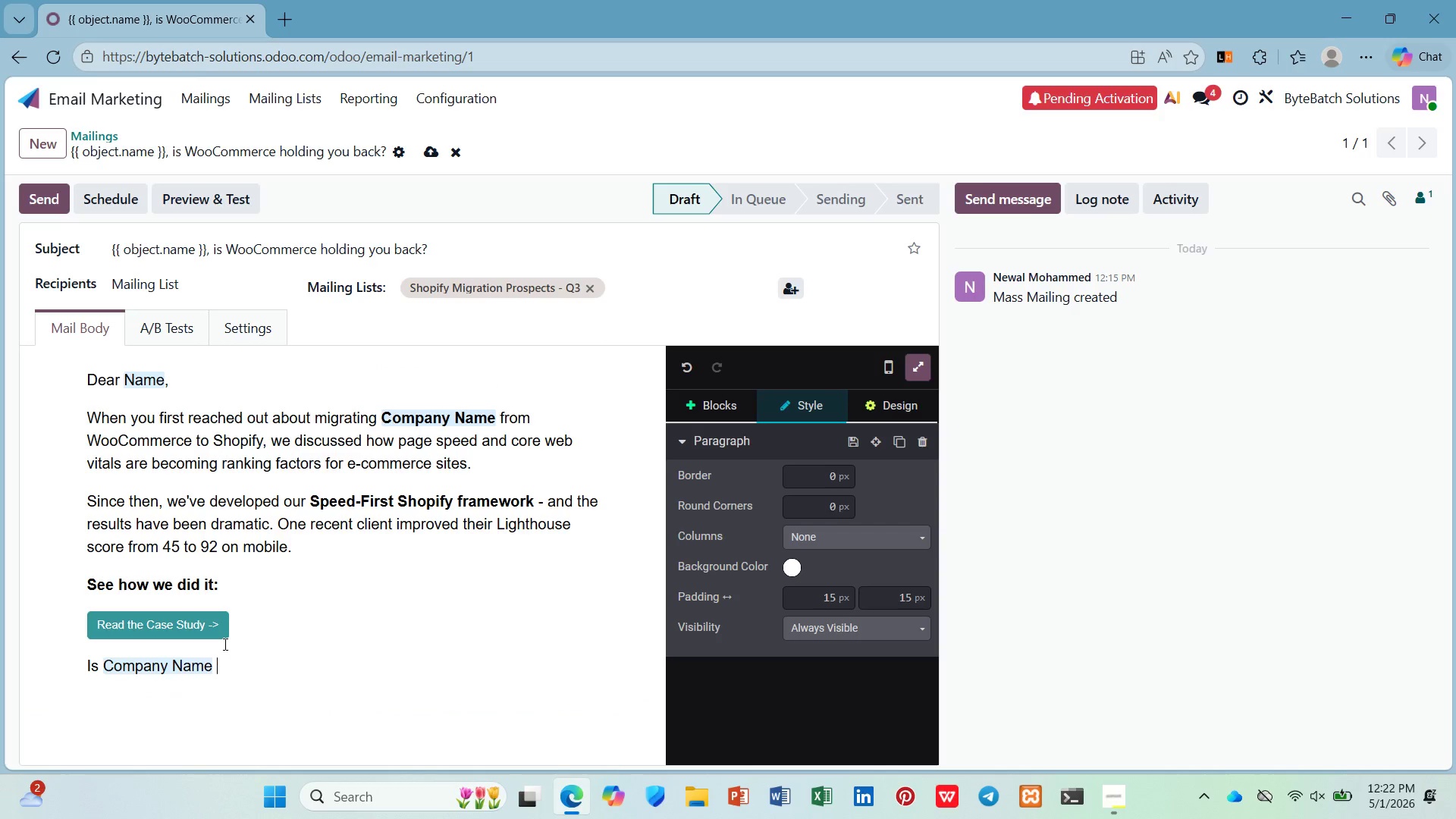 
key(Backspace)
 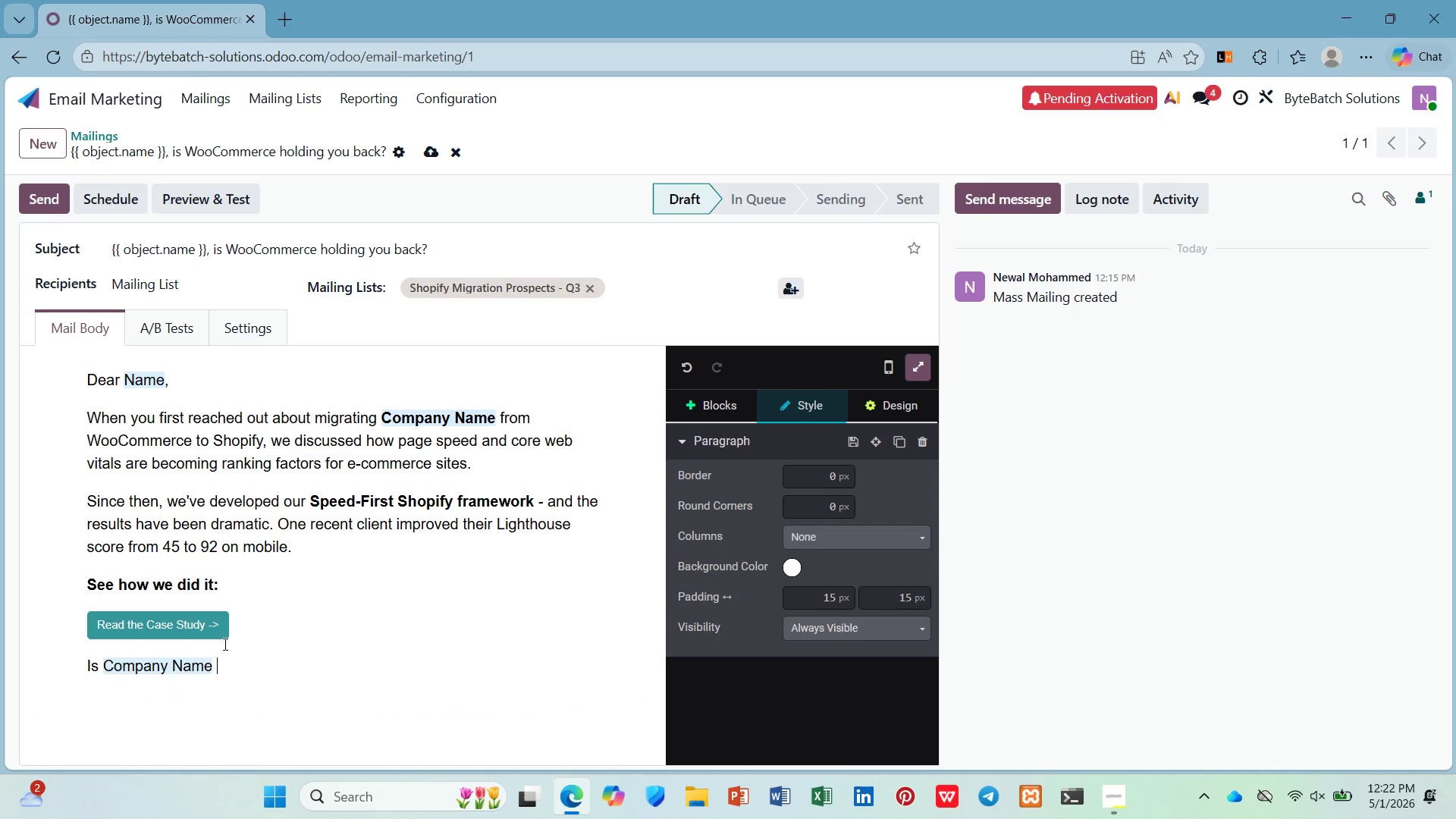 
key(Backspace)
 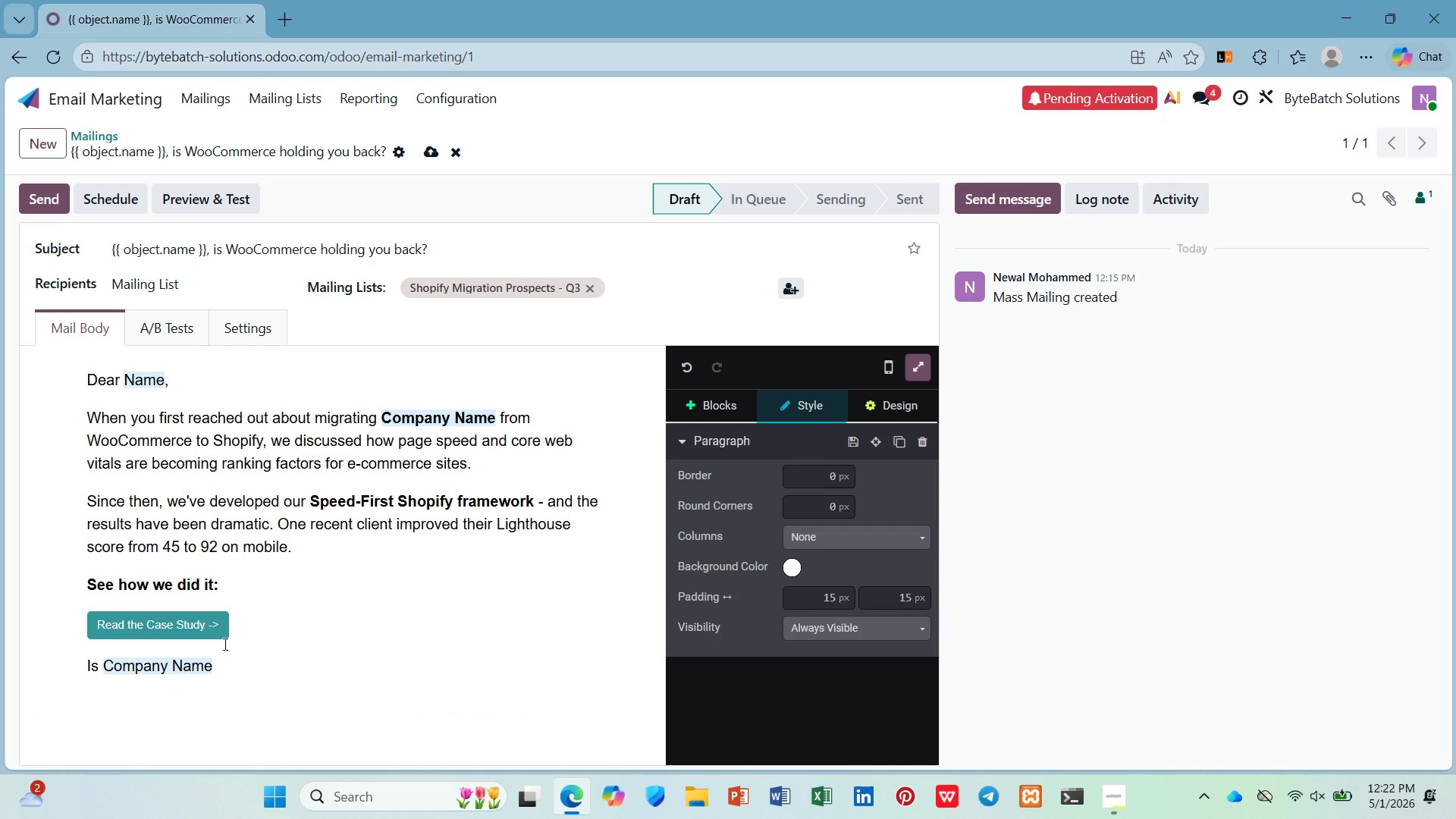 
hold_key(key=ShiftRight, duration=0.72)
 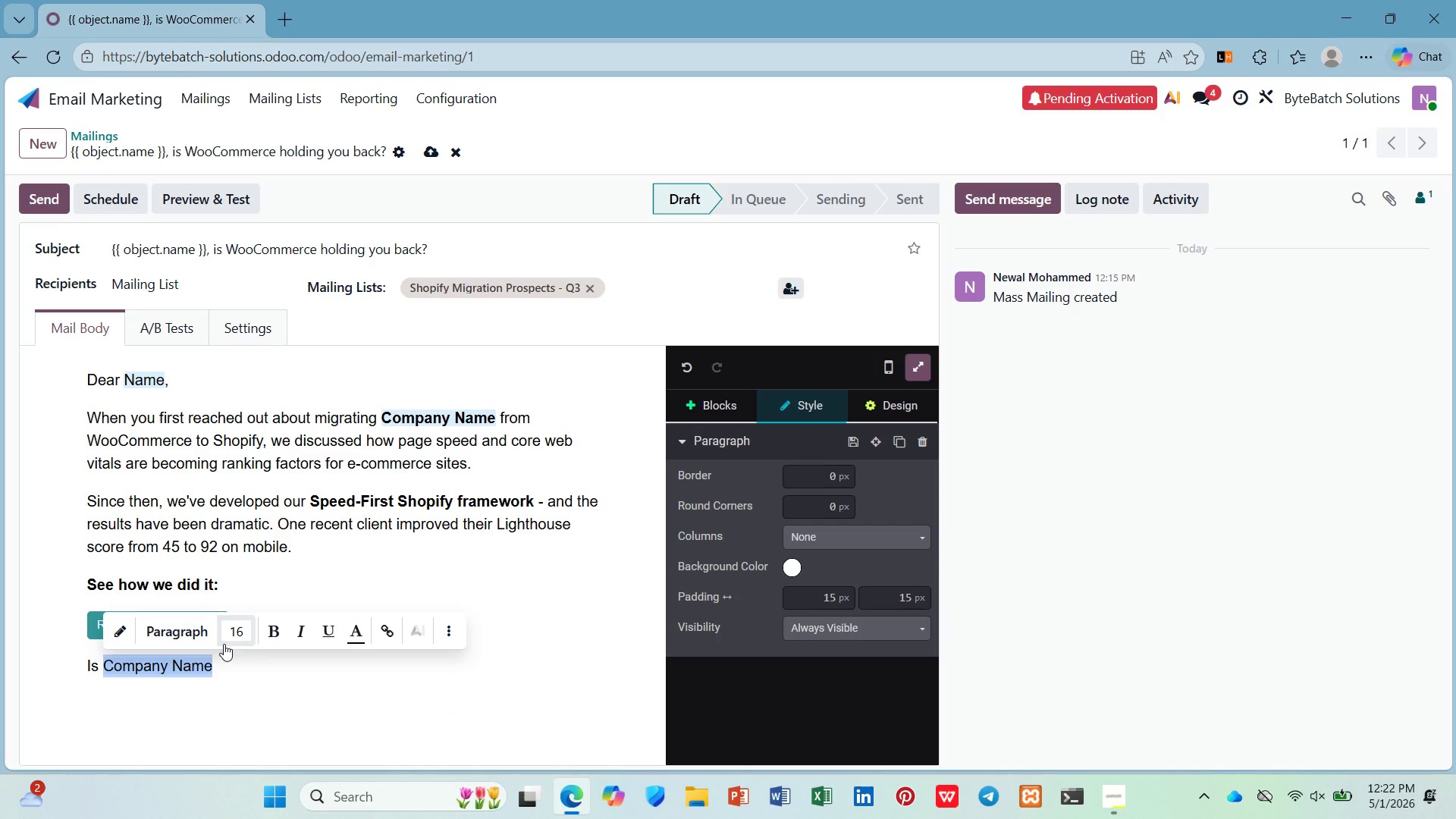 
hold_key(key=ArrowLeft, duration=0.45)
 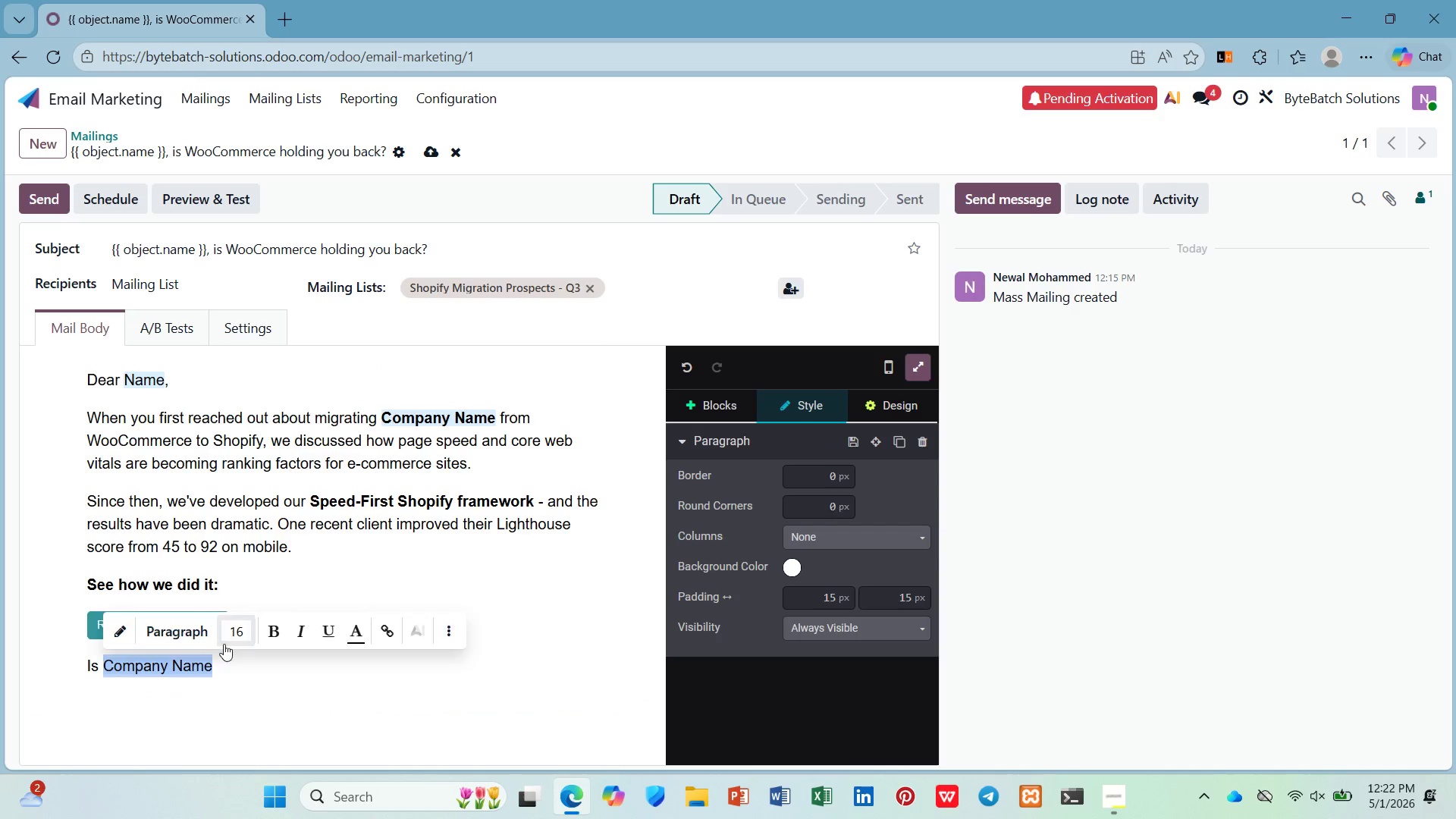 
key(Control+B)
 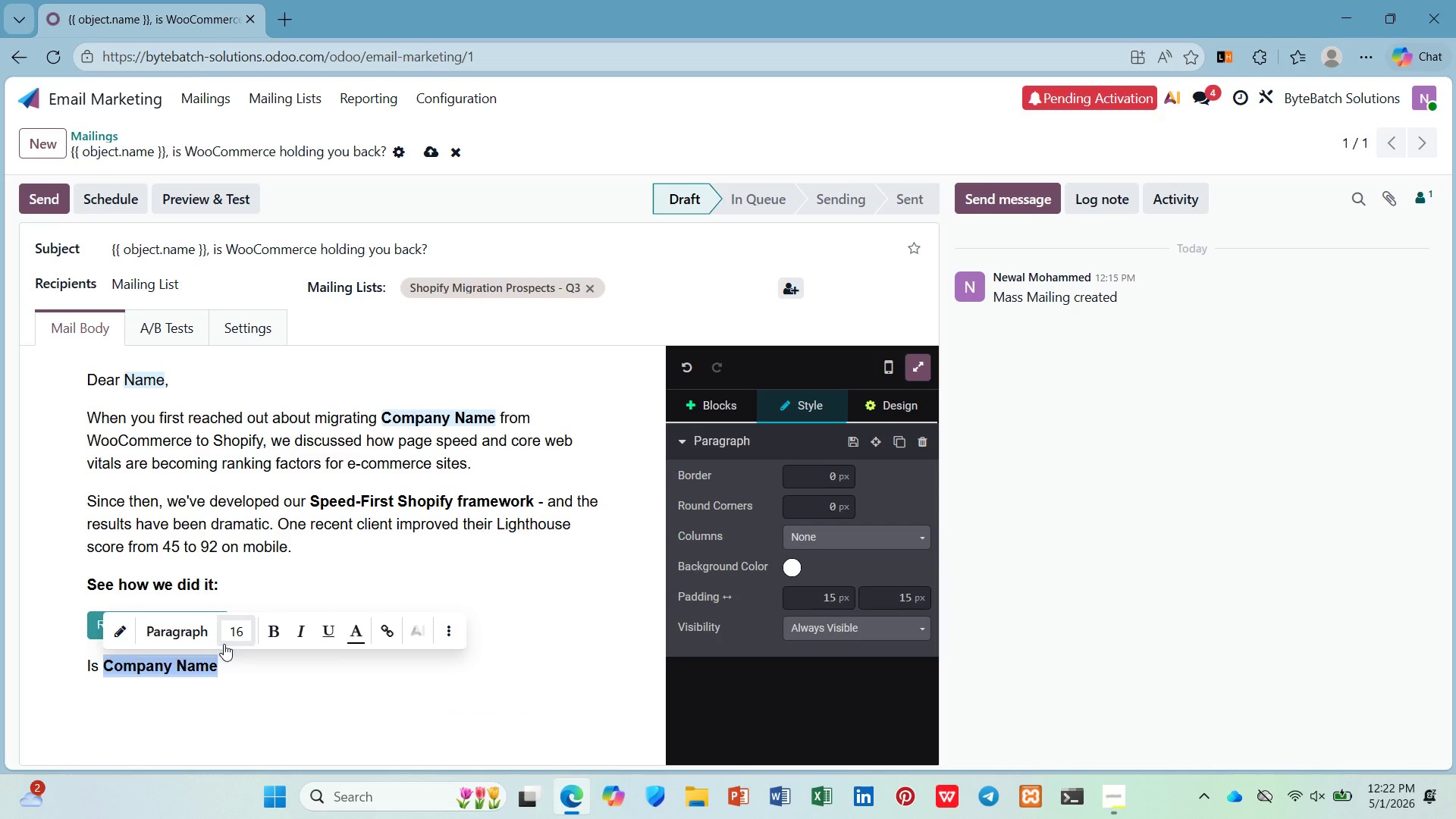 
key(ArrowRight)
 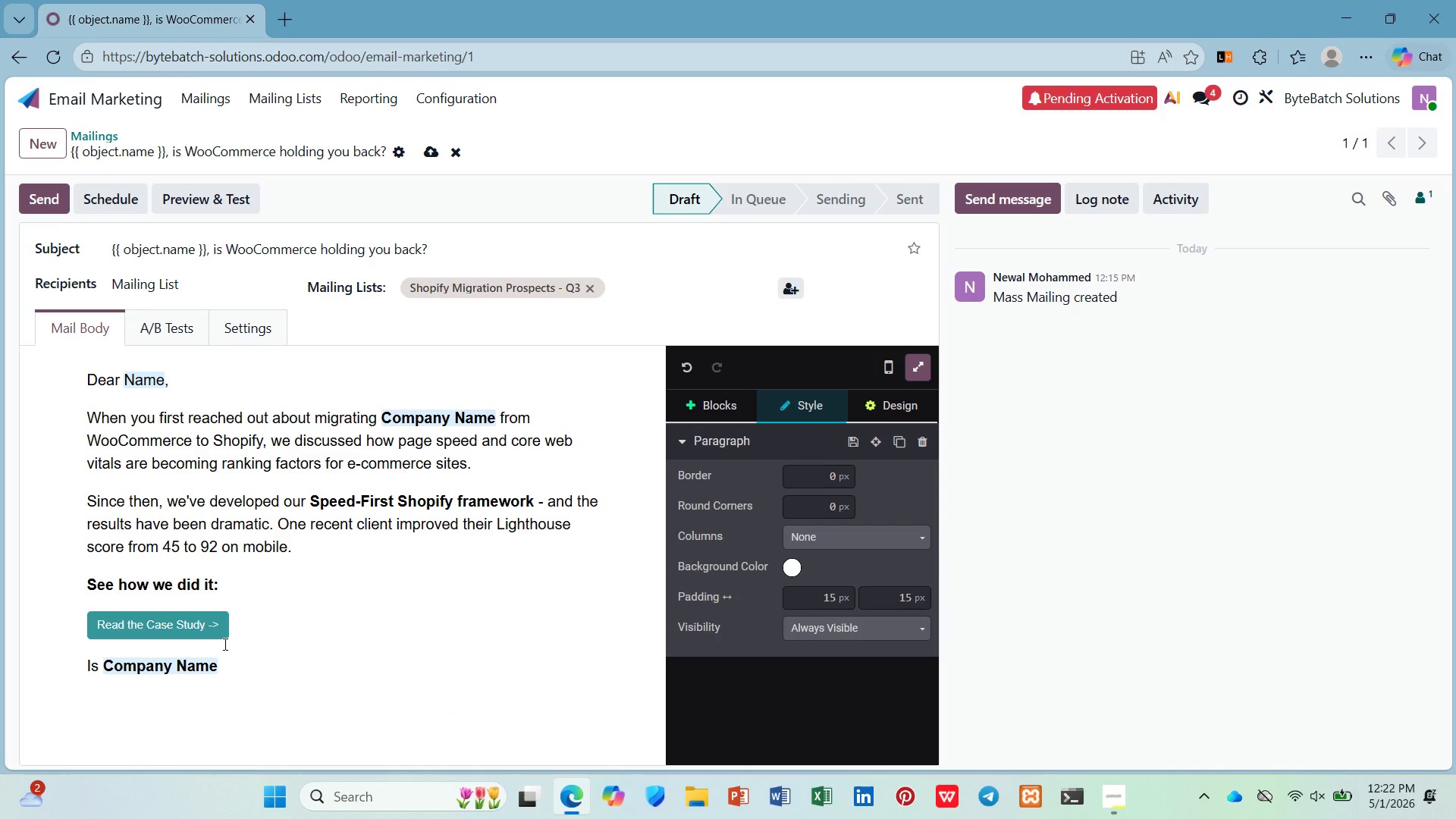 
type( stll on WooComme)
 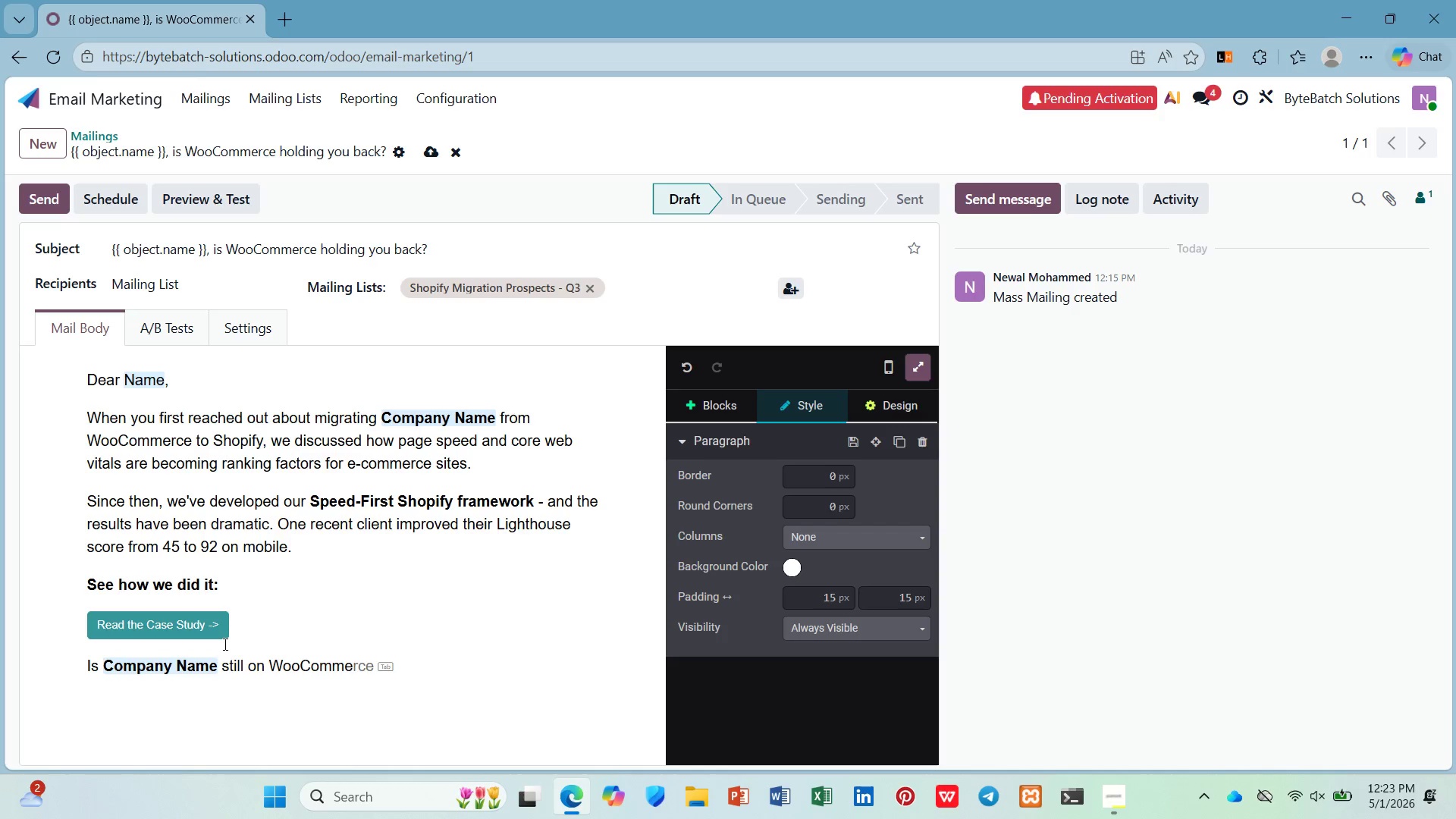 
hold_key(key=I, duration=0.34)
 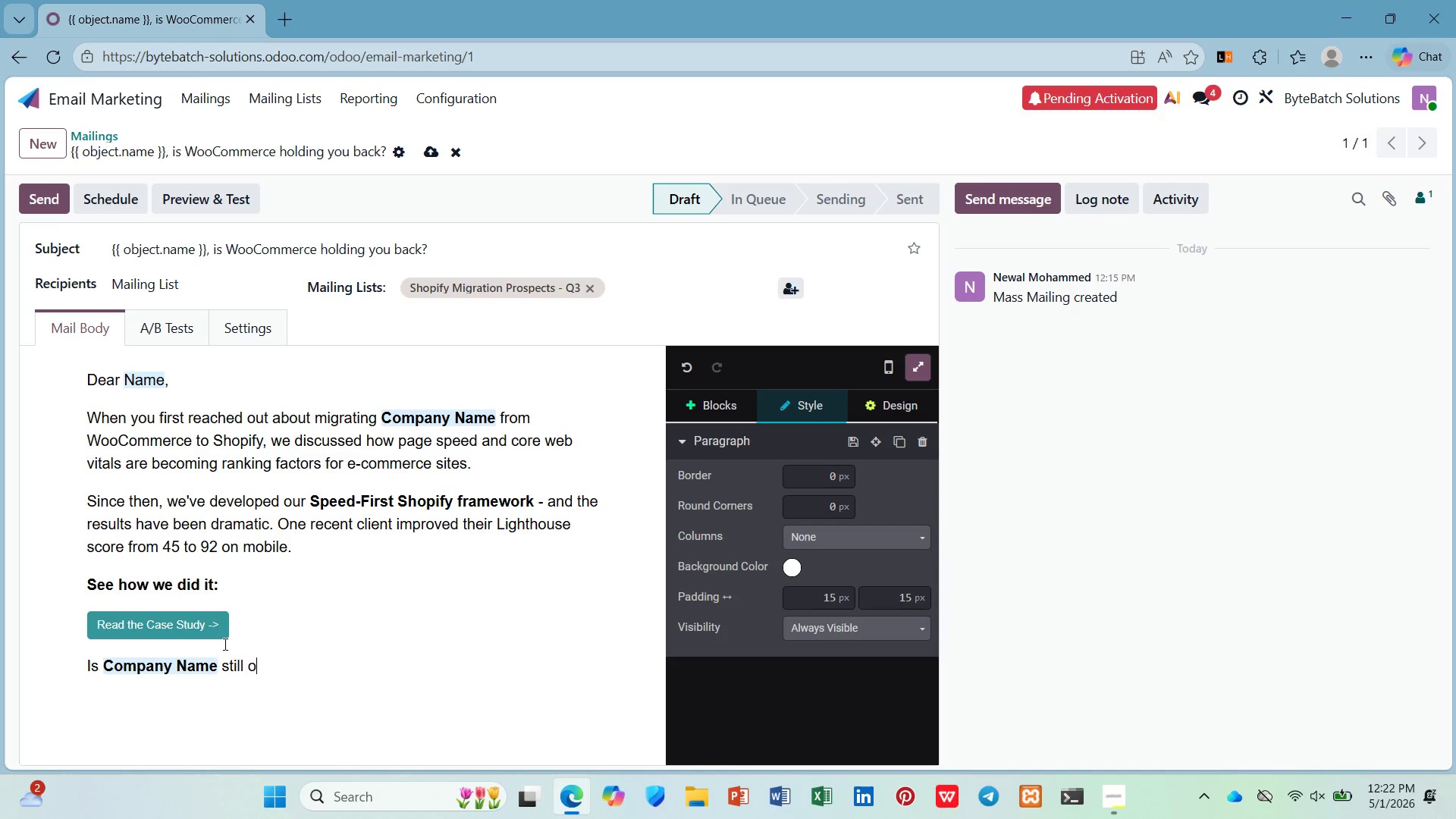 
key(ArrowRight)
 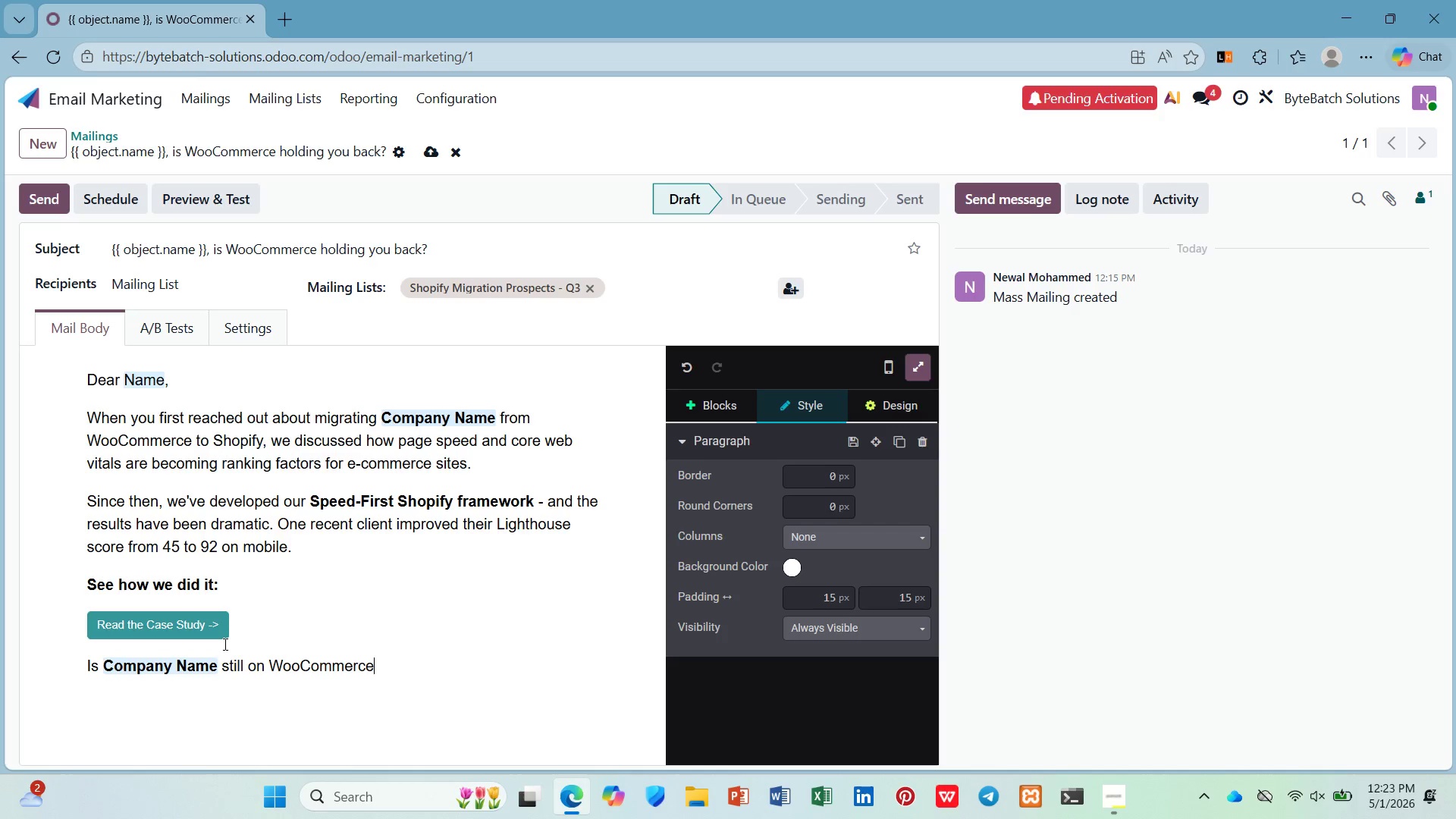 
type(? WE)
key(Backspace)
type(e have a few new benchmarks to share whe you;r)
key(Backspace)
key(Backspace)
type('re ready to revisit the conversation.)
 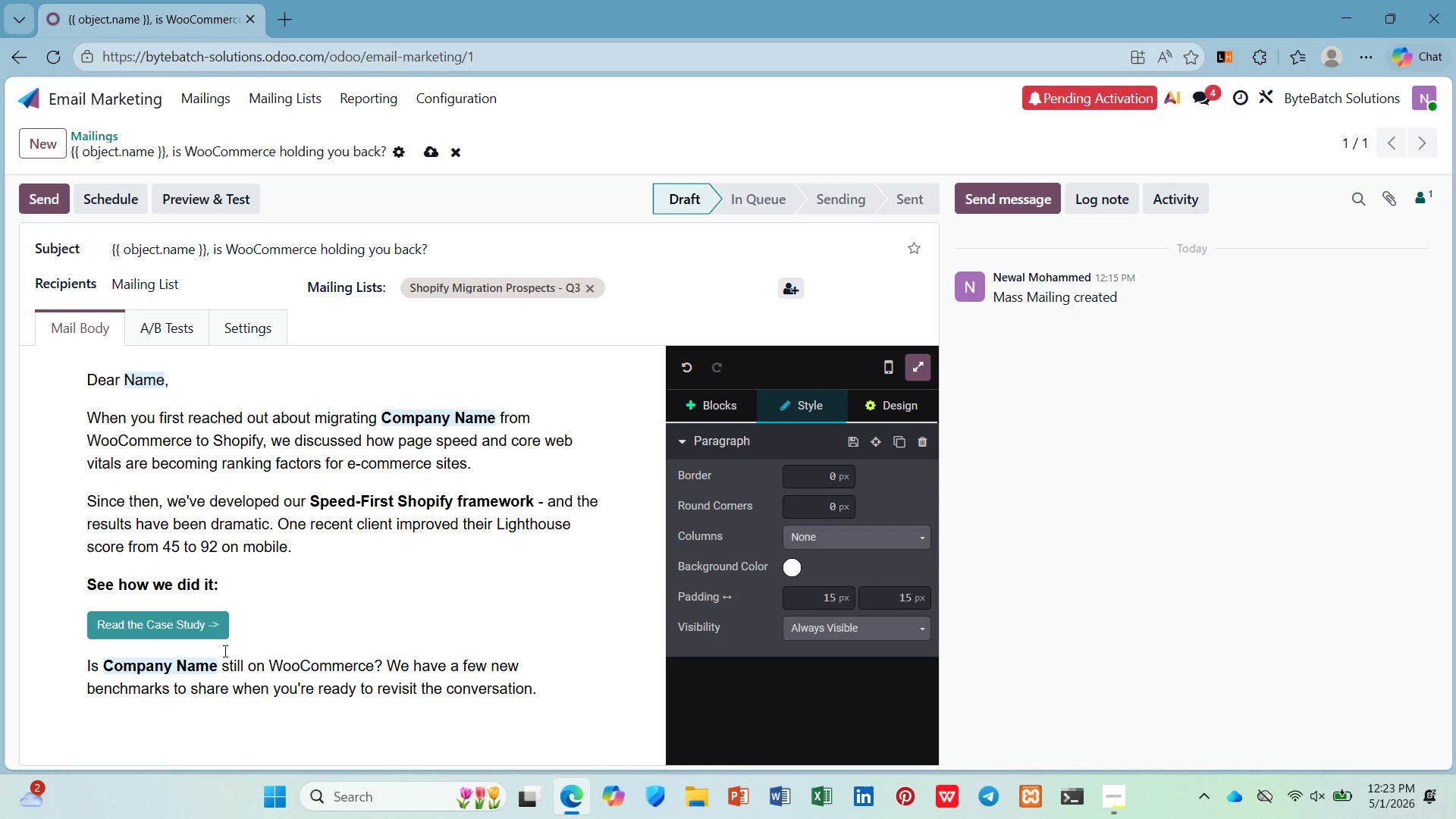 
key(Enter)
 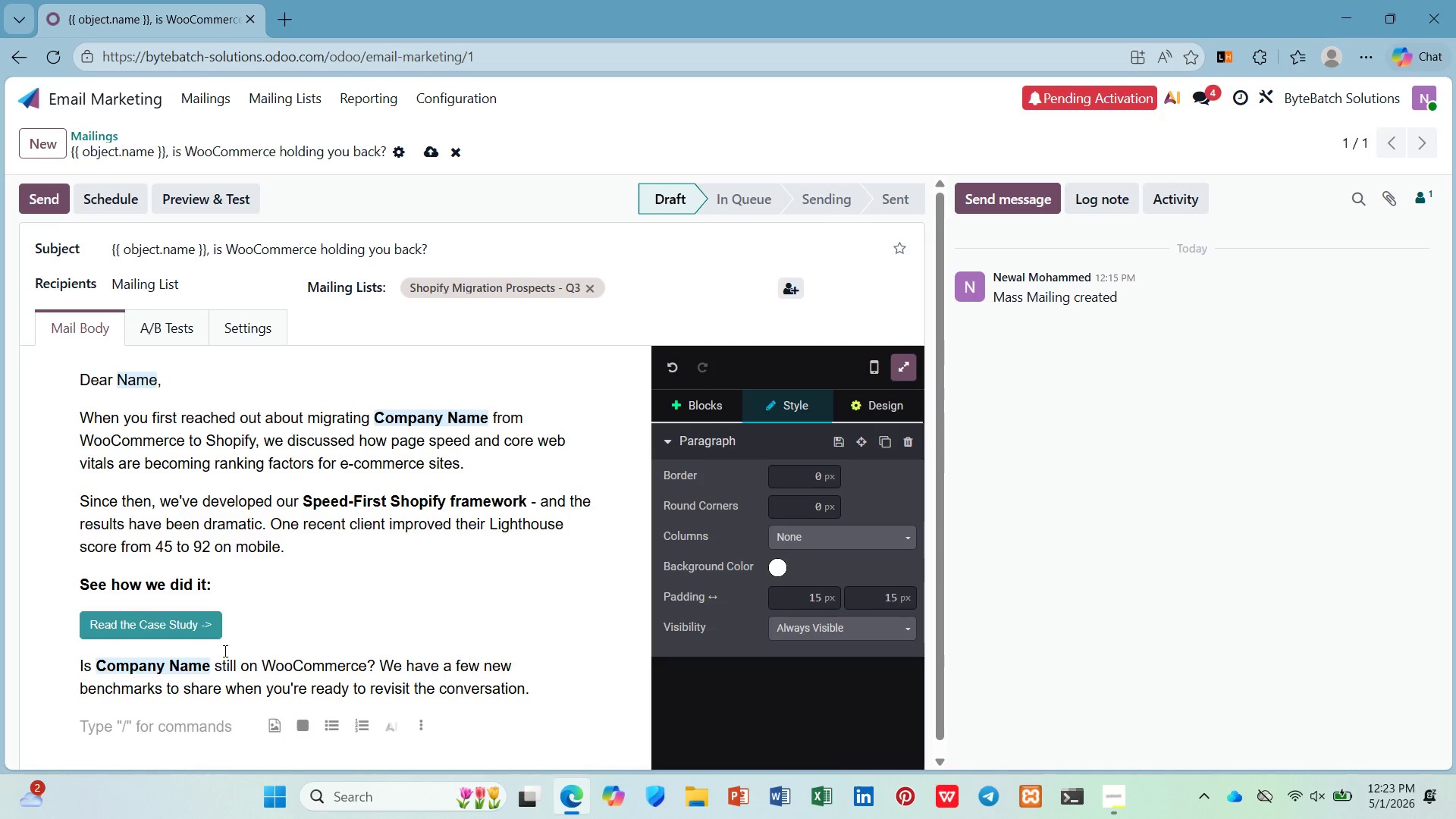 
type(Bst regardsm)
 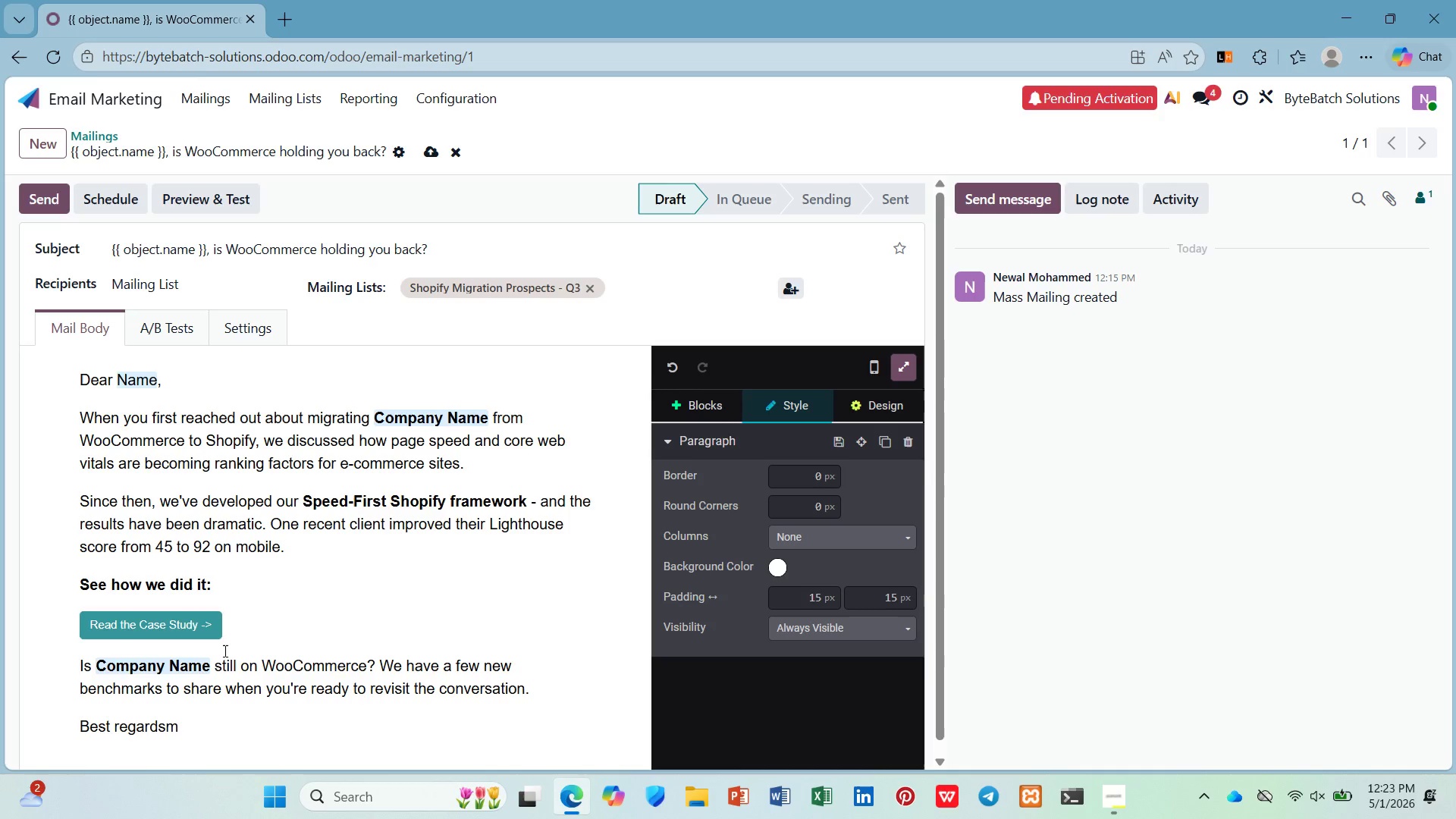 
key(Enter)
 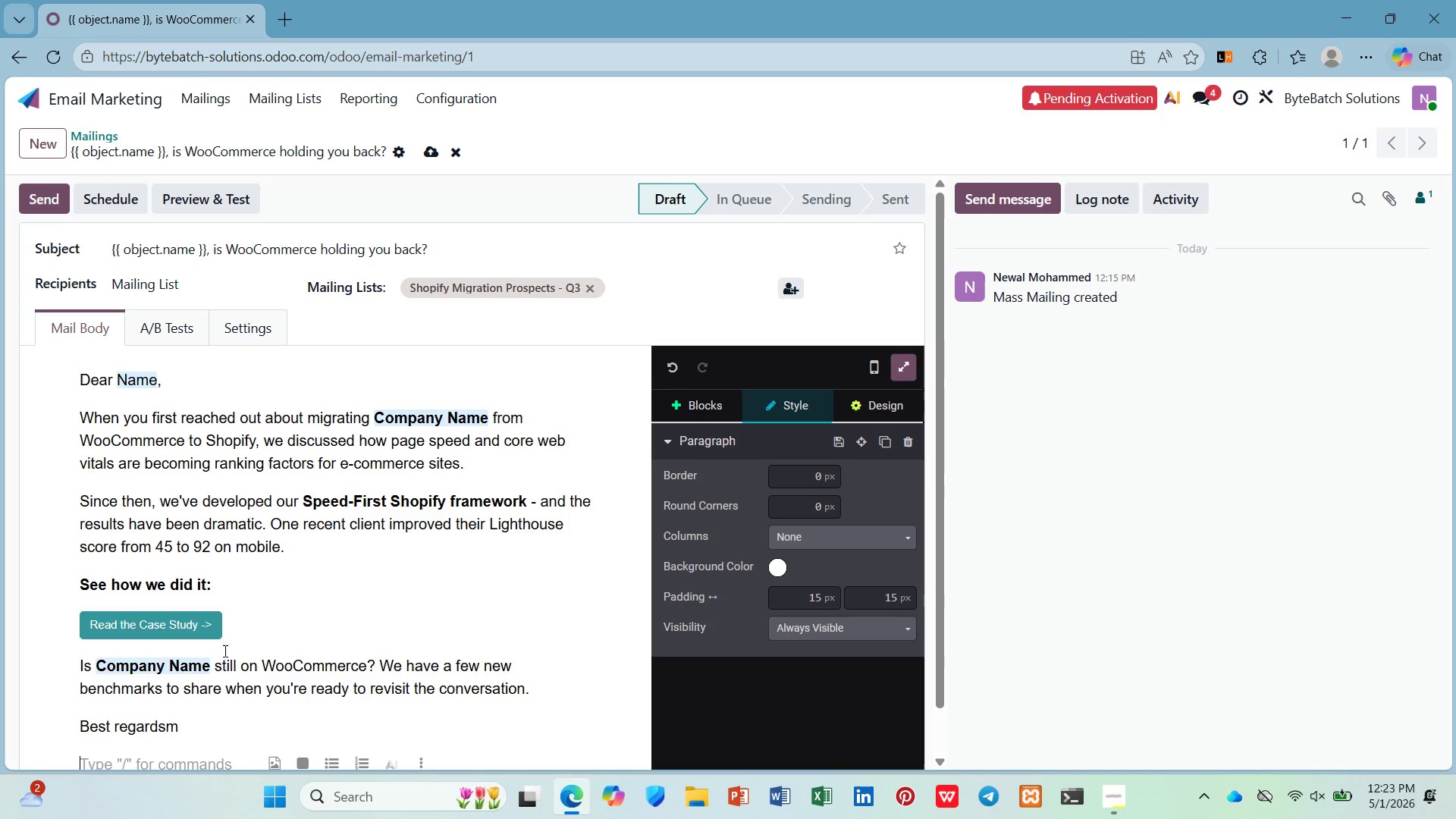 
key(Backspace)
 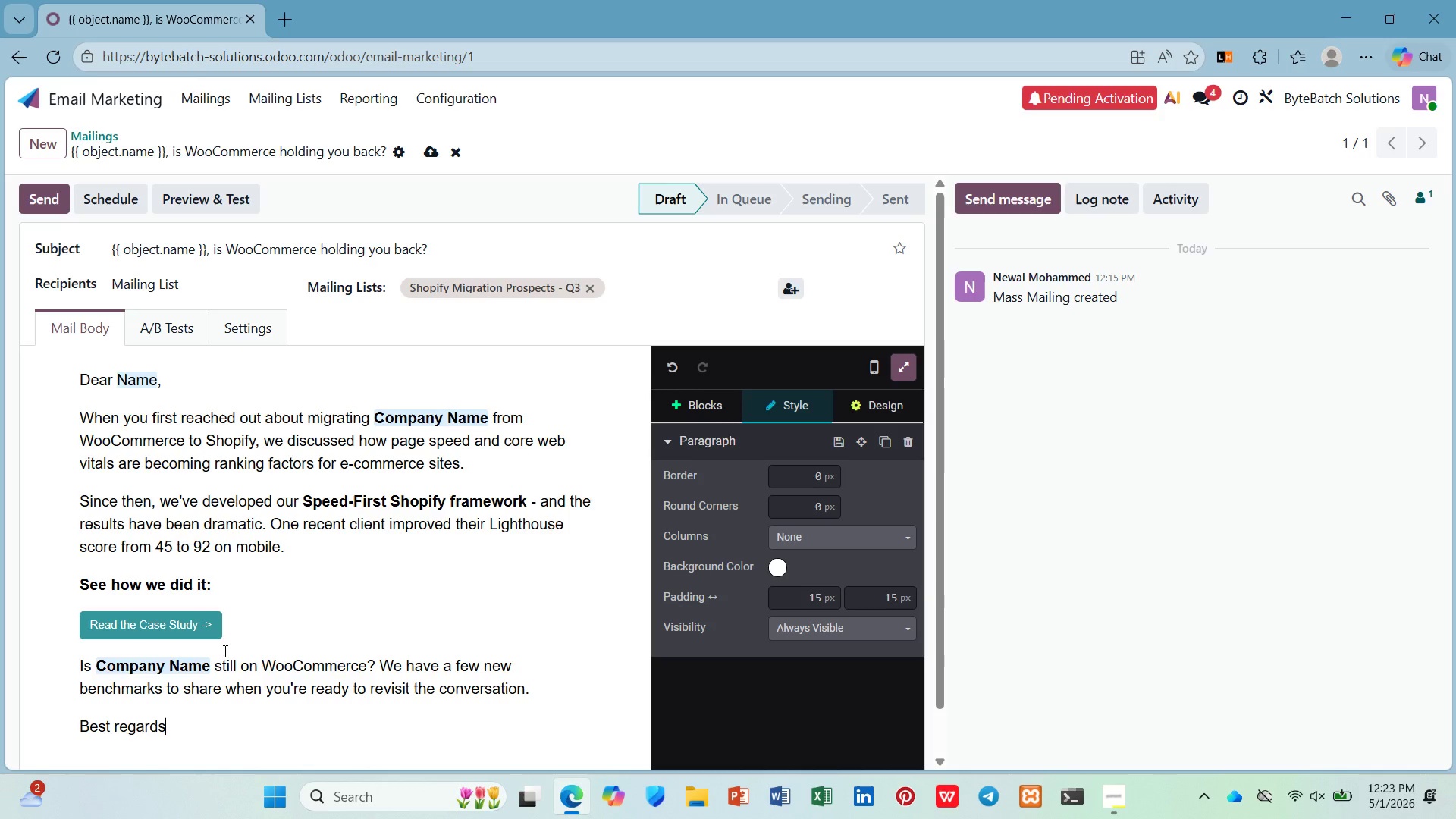 
key(Backspace)
 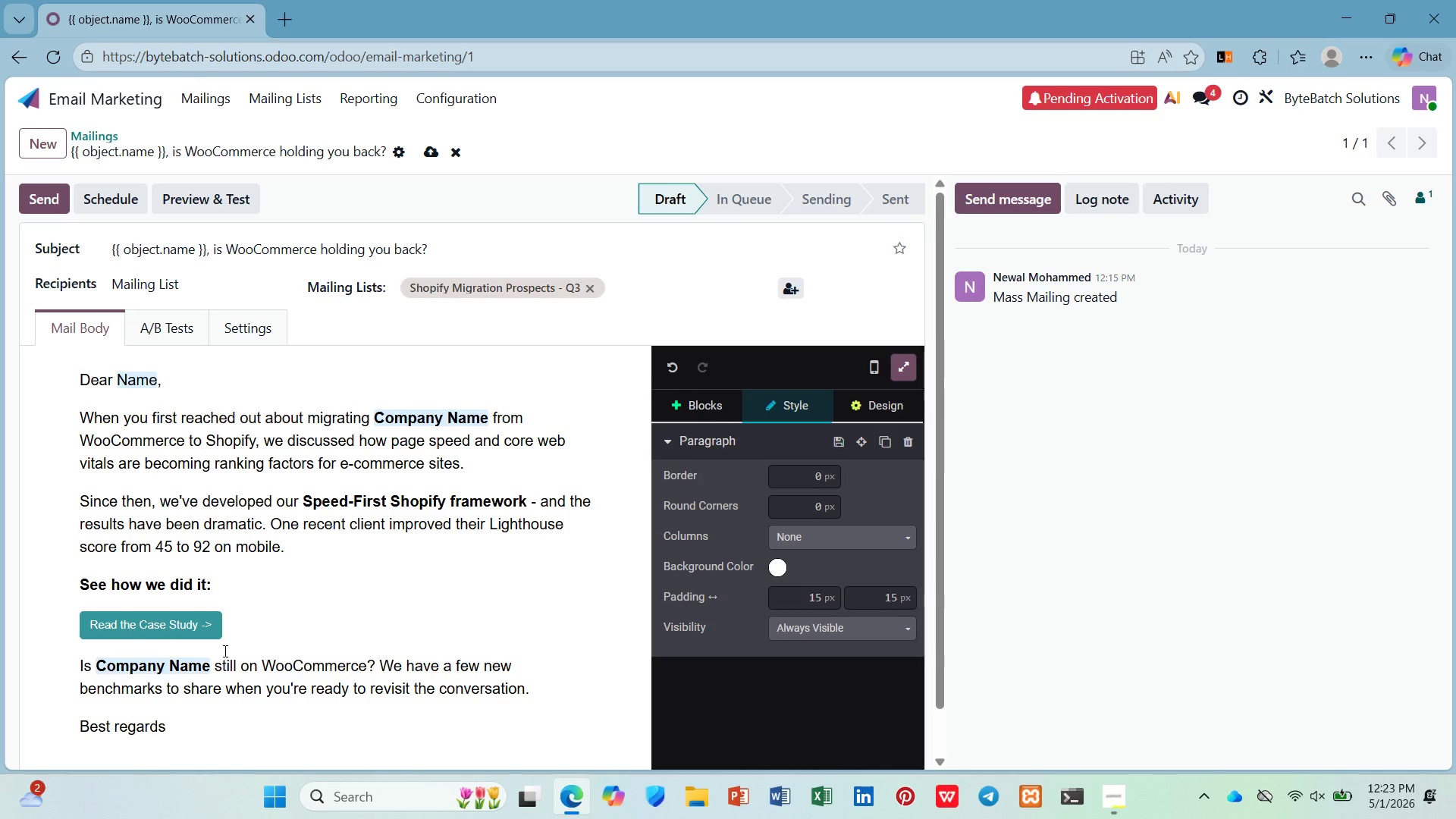 
key(Comma)
 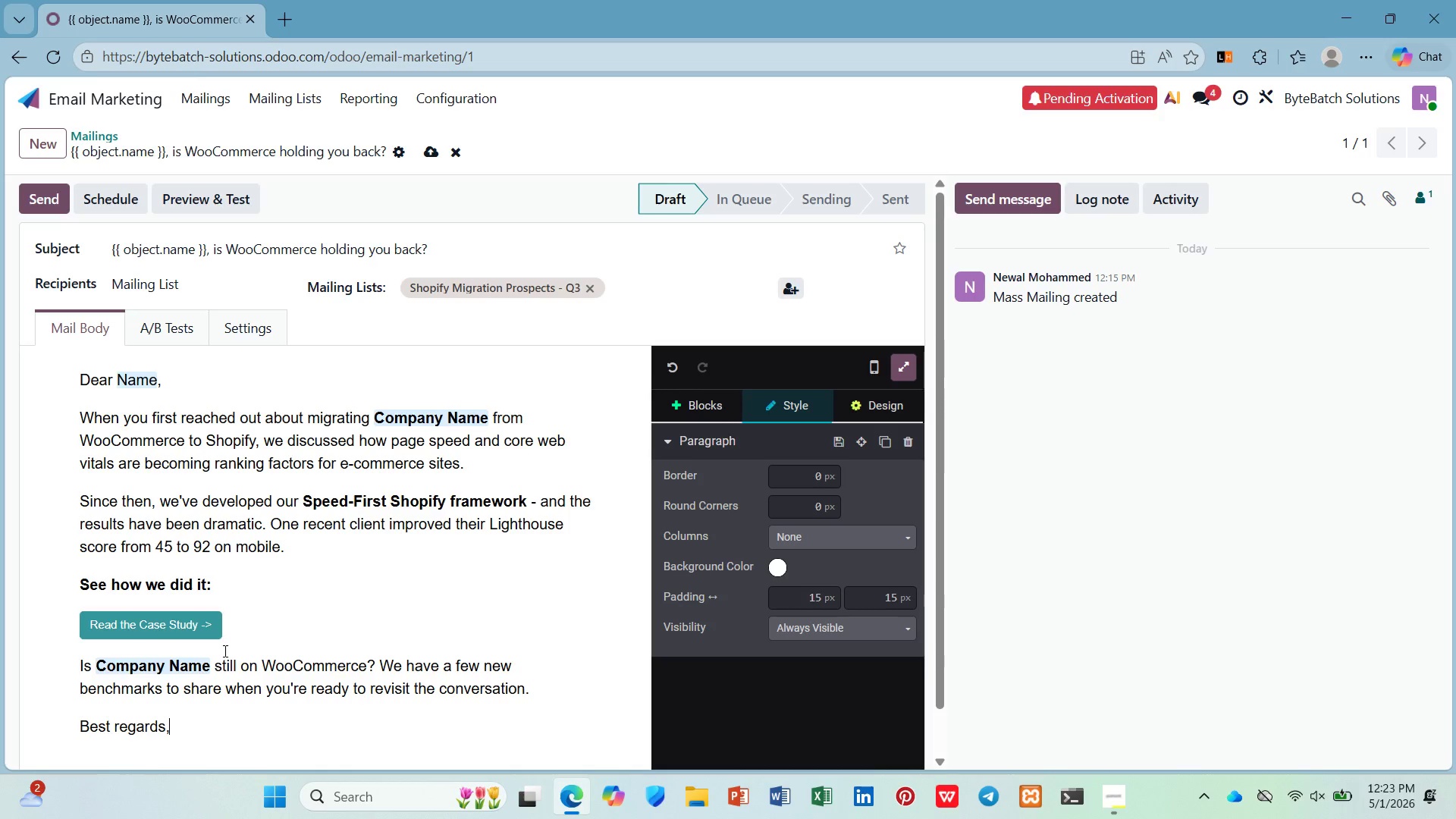 
key(Enter)
 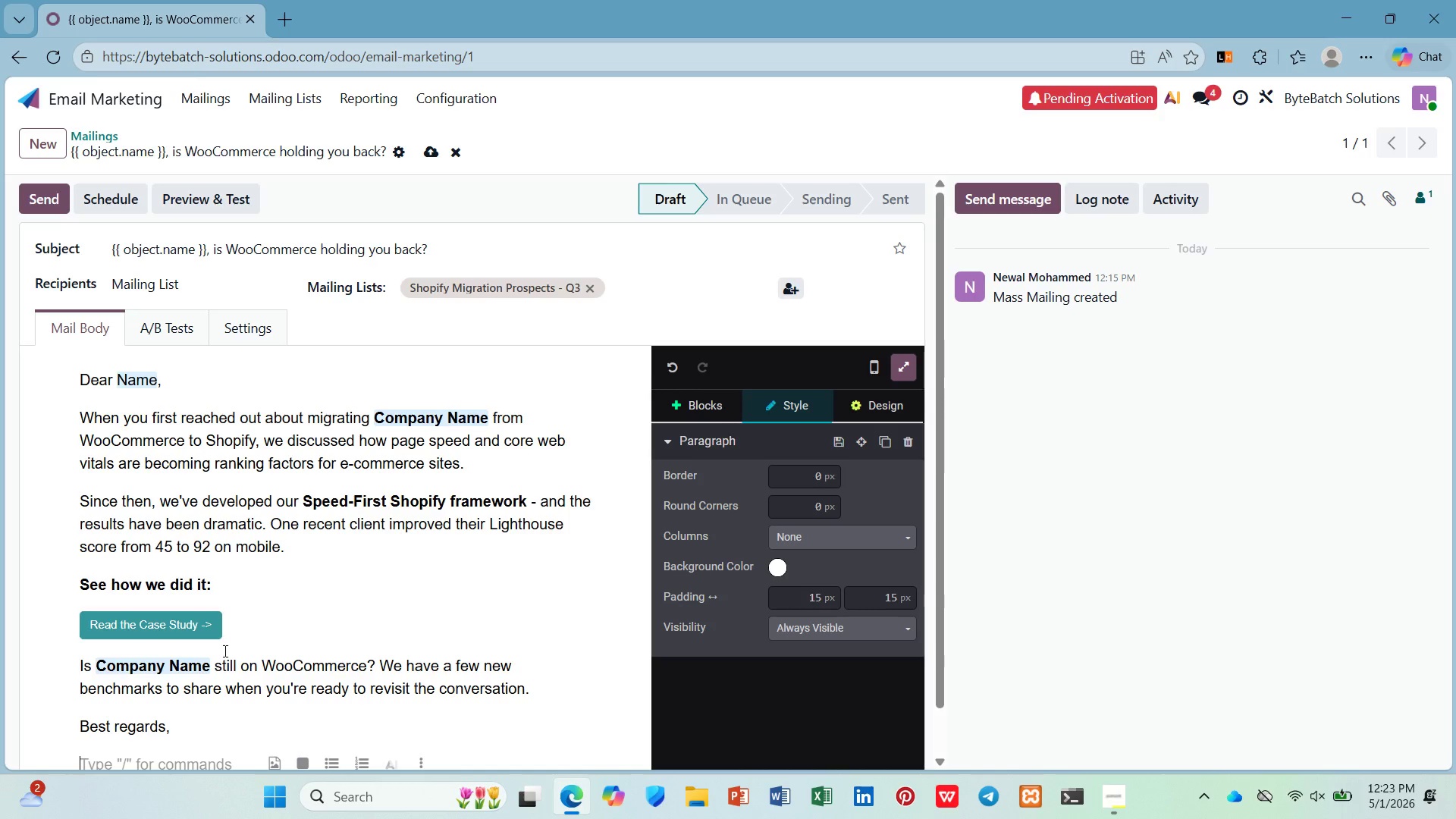 
type(The ByteBatch Solutions Tma)
key(Backspace)
key(Backspace)
type(am)
 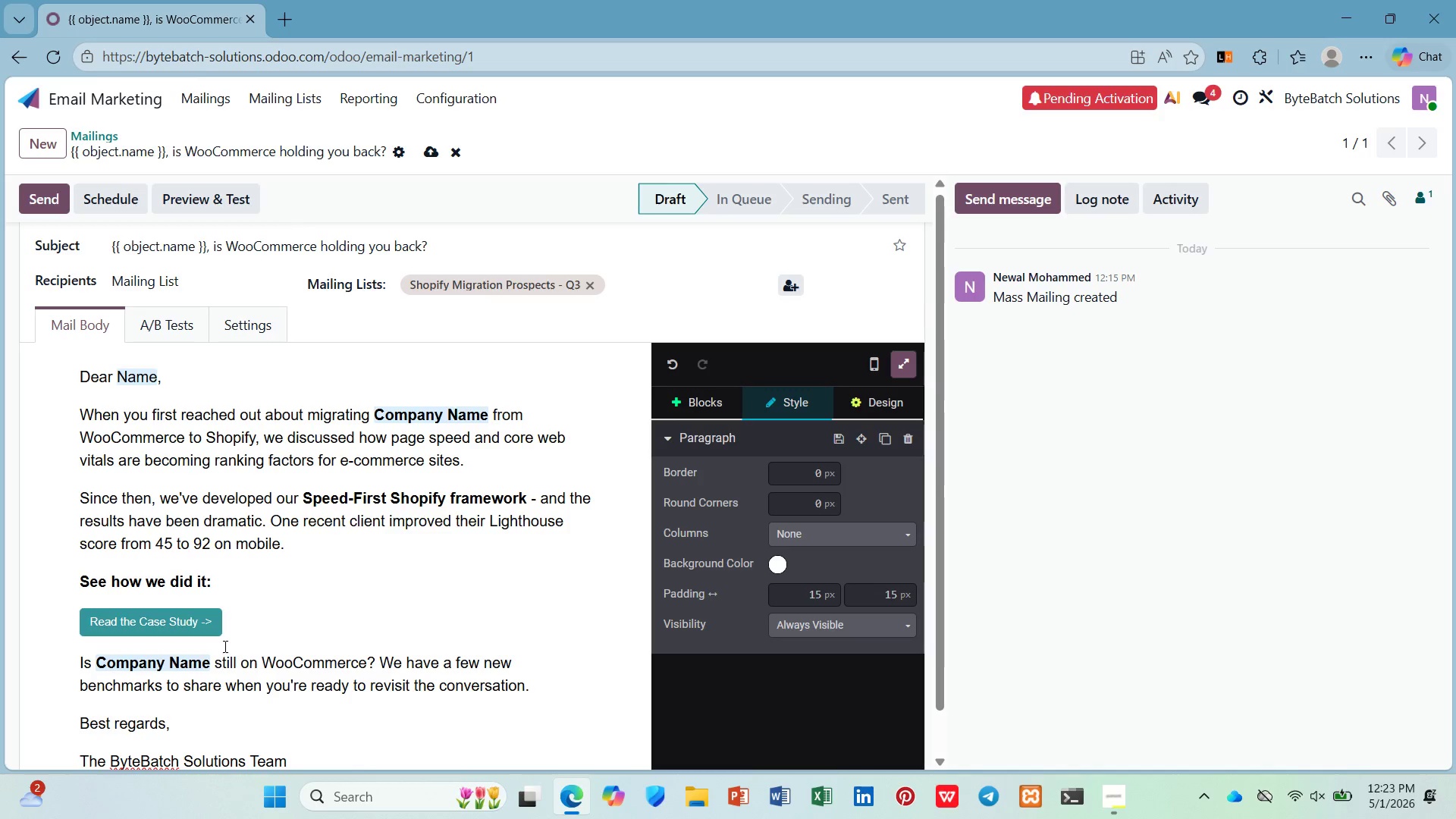 
scroll: coordinate [222, 653], scroll_direction: down, amount: 2.0
 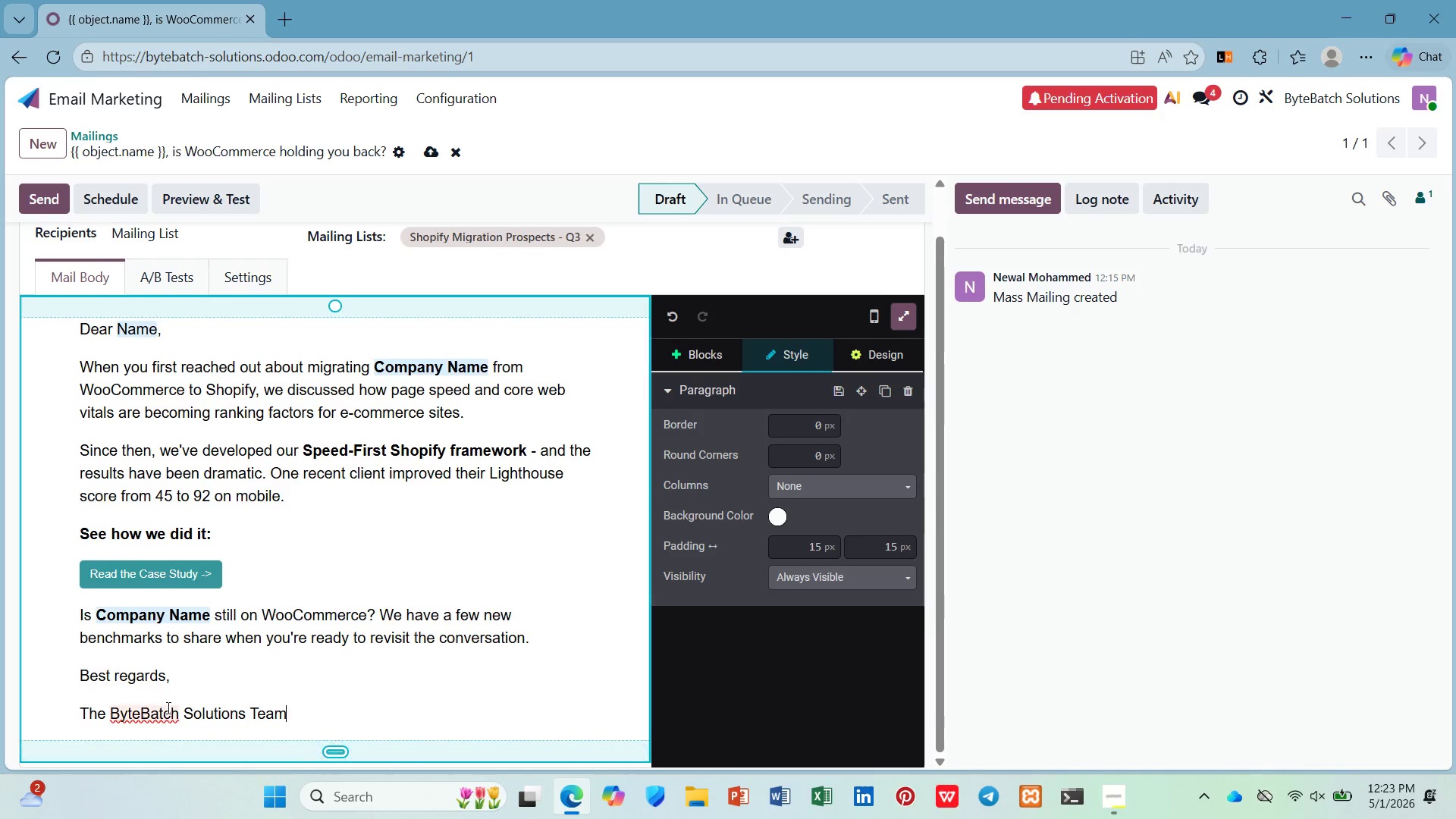 
left_click([167, 702])
 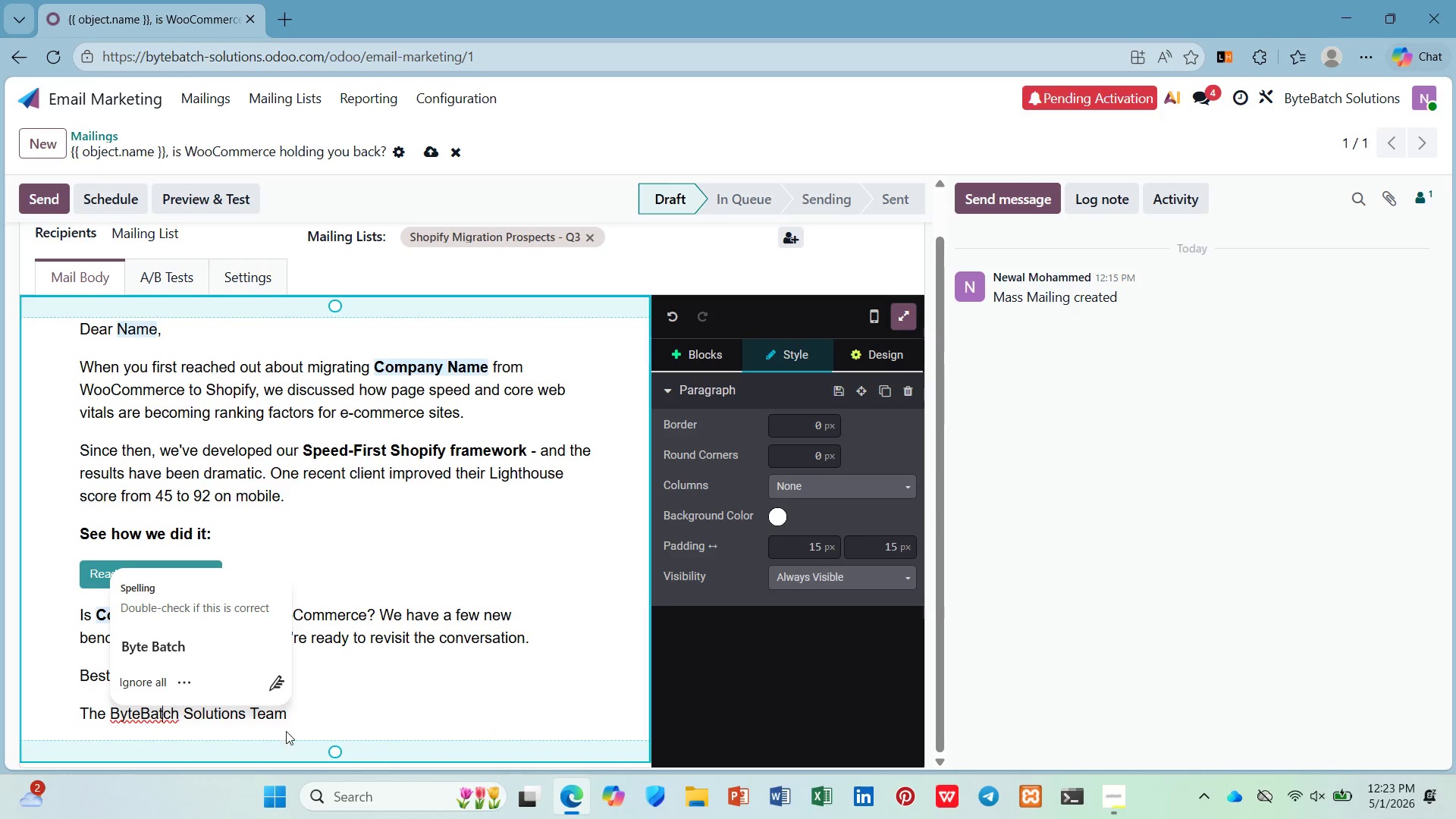 
left_click([315, 716])
 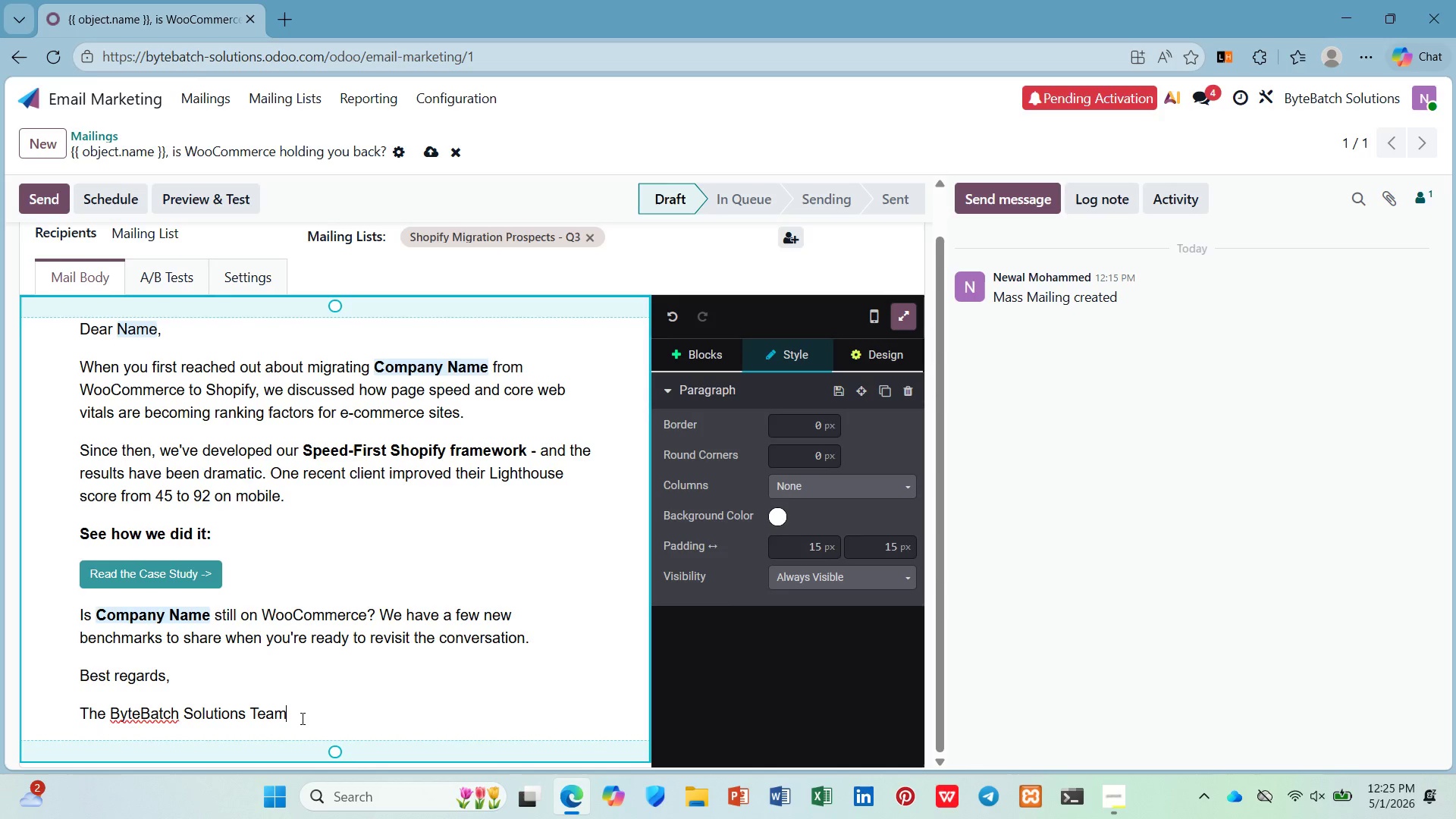 
wait(124.7)
 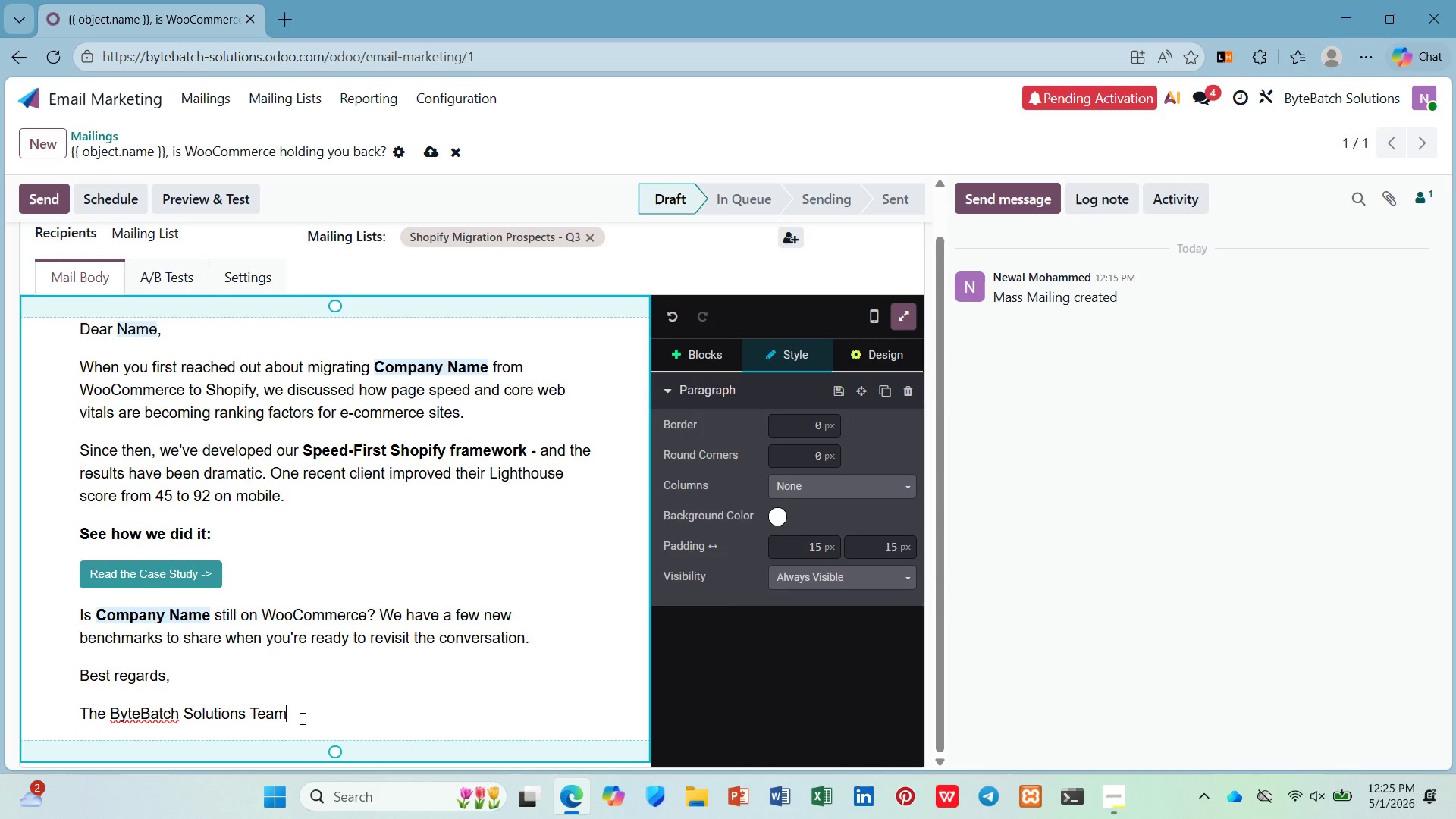 
left_click([423, 148])
 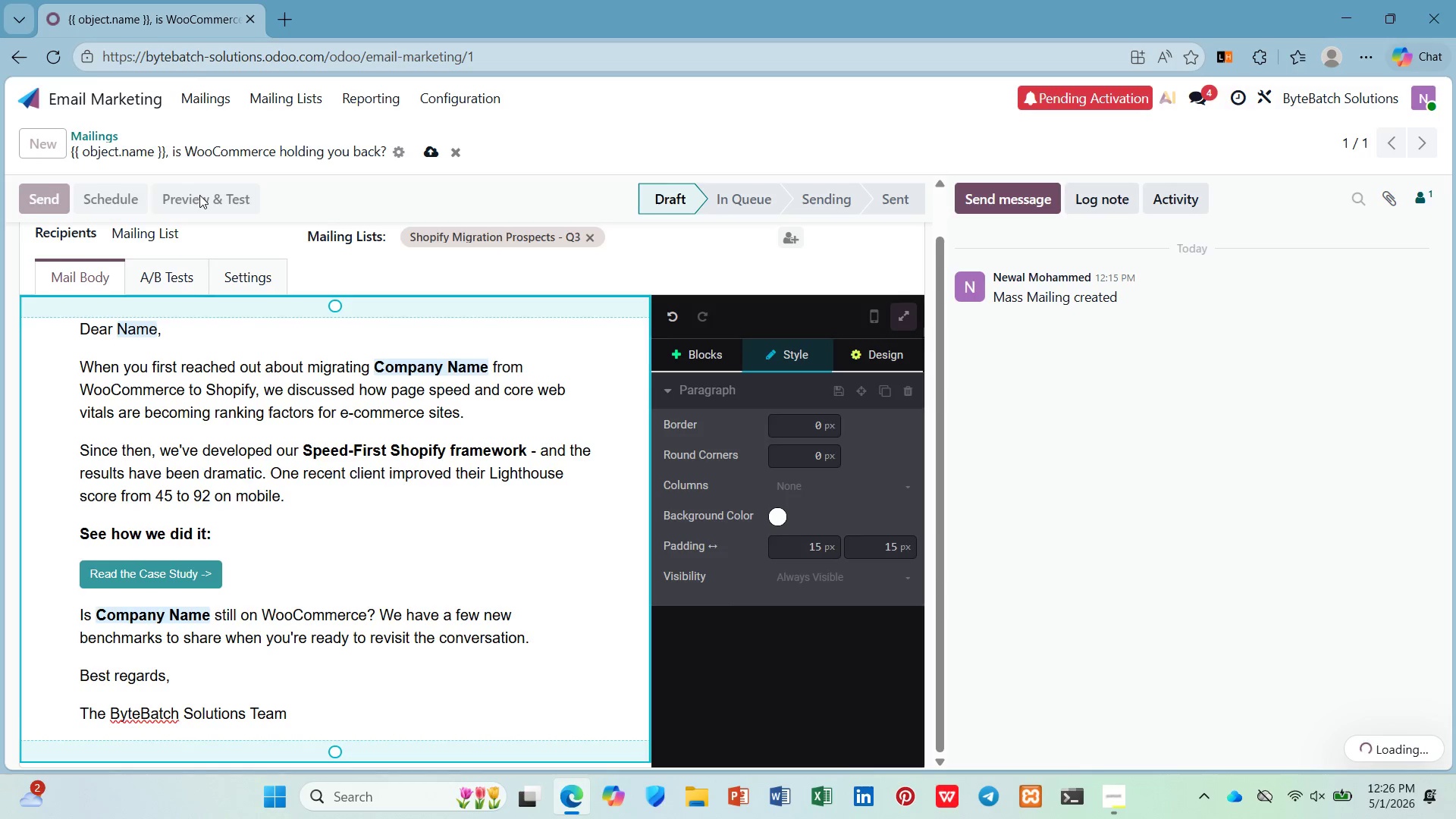 
left_click([198, 195])
 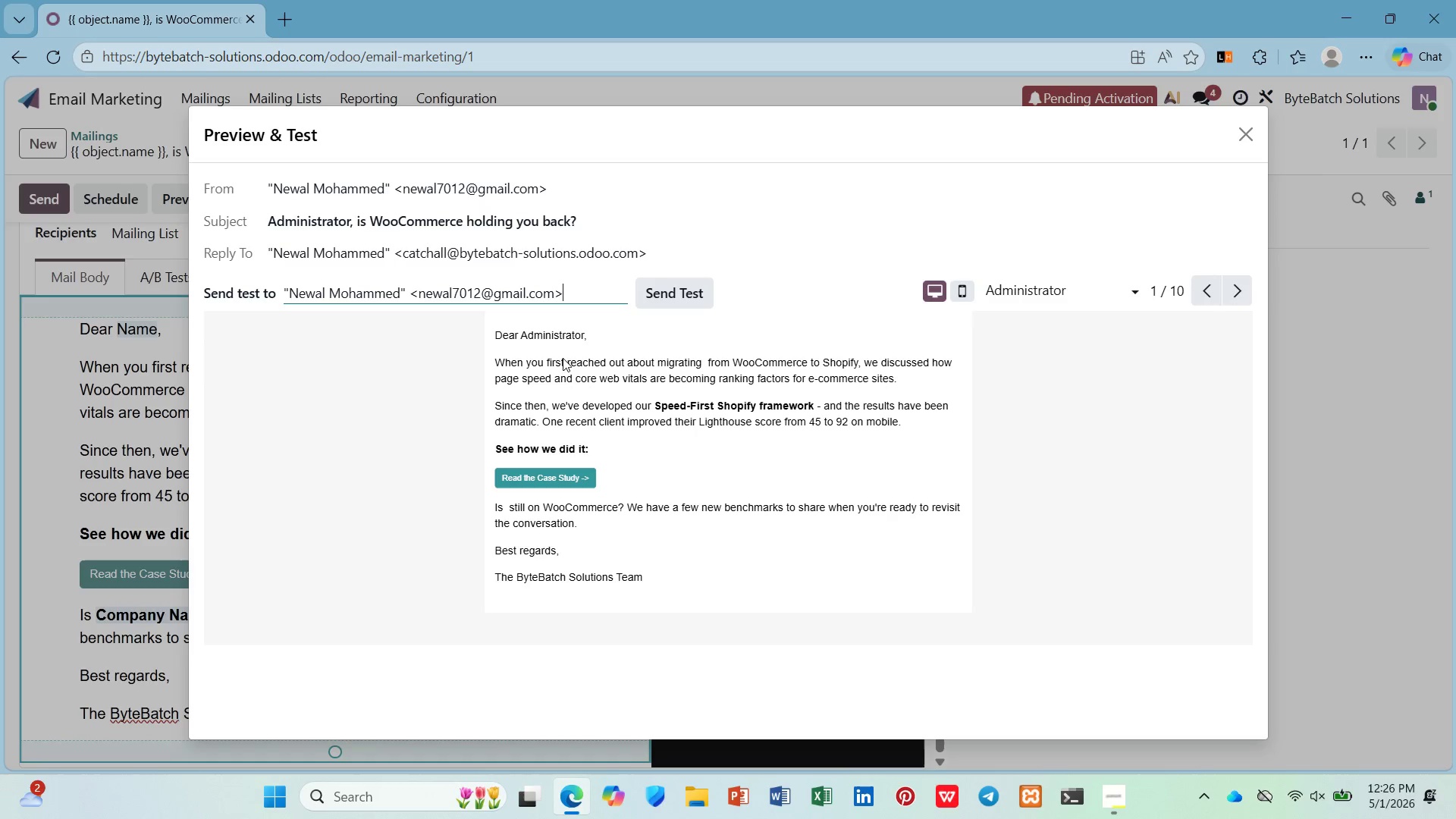 
left_click([1075, 286])
 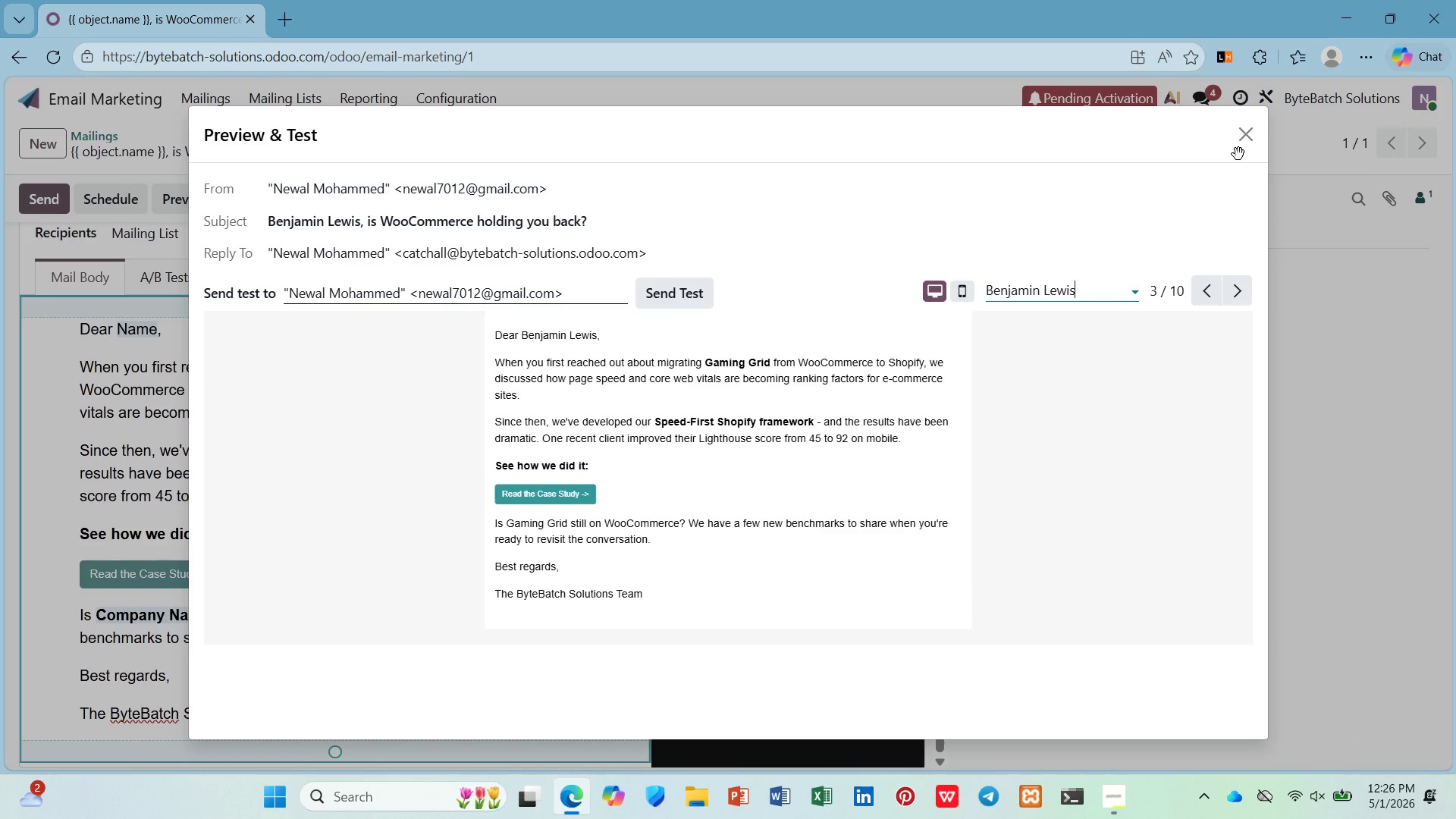 
wait(5.66)
 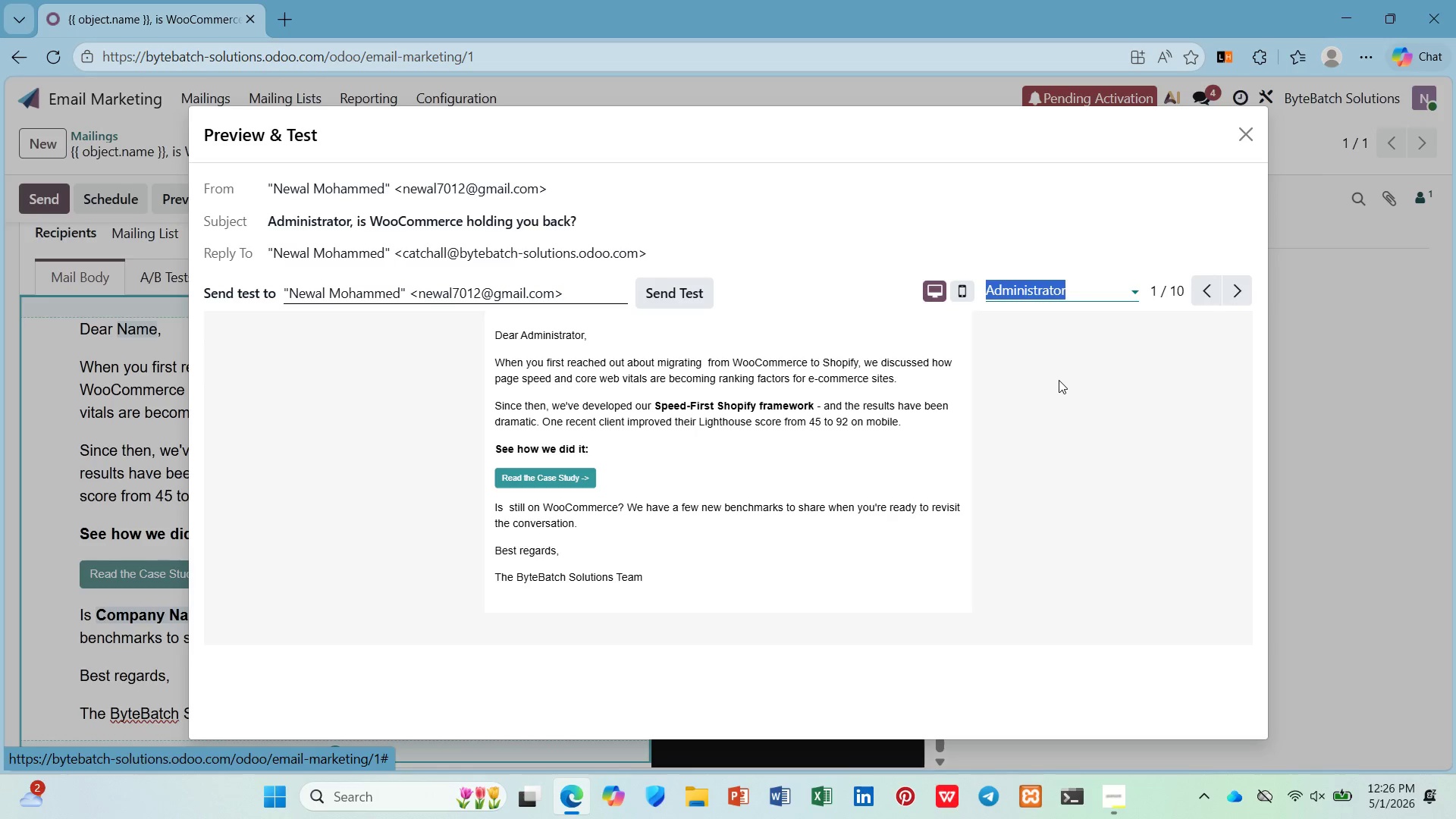 
left_click([1241, 136])
 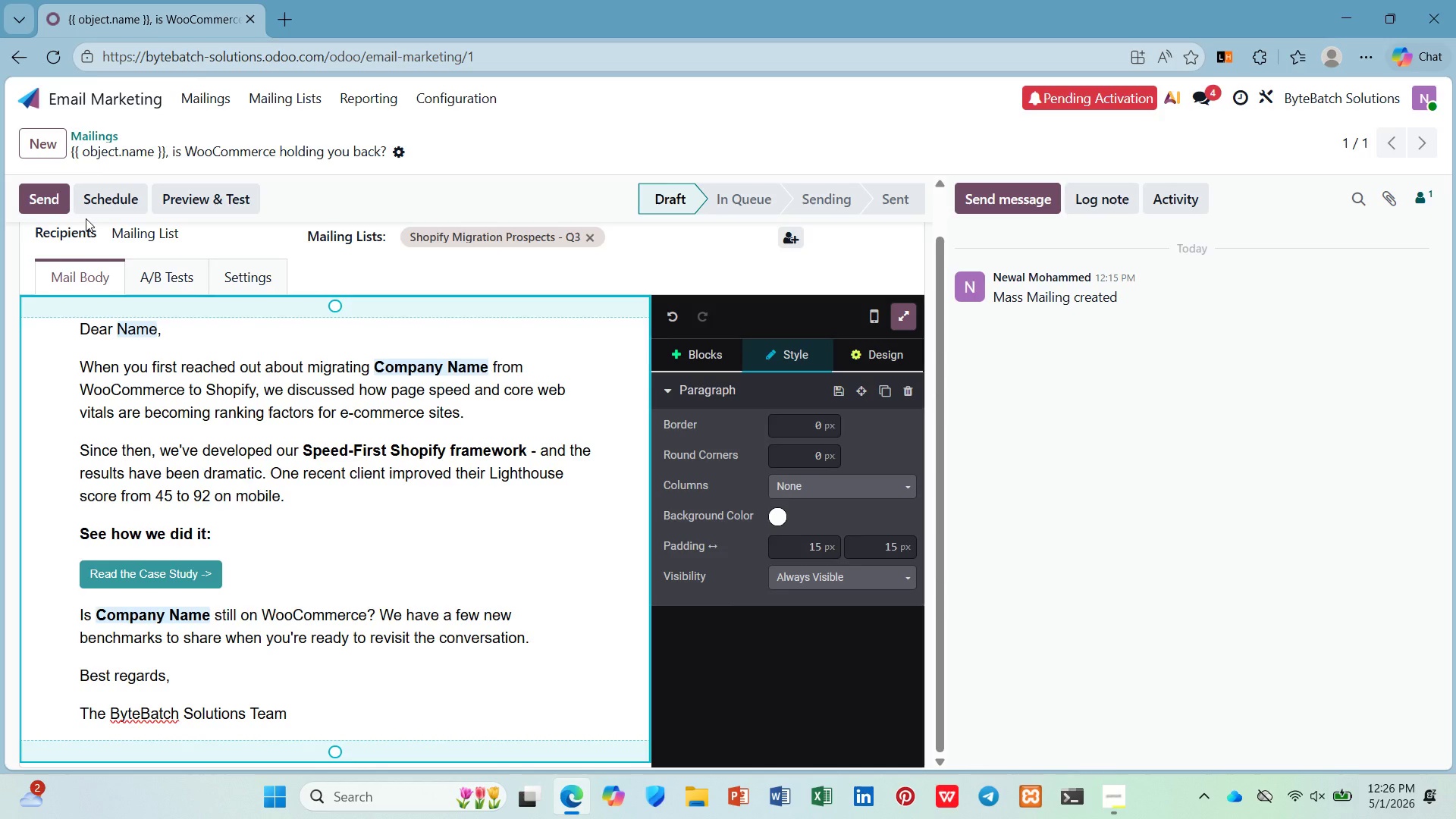 
wait(8.95)
 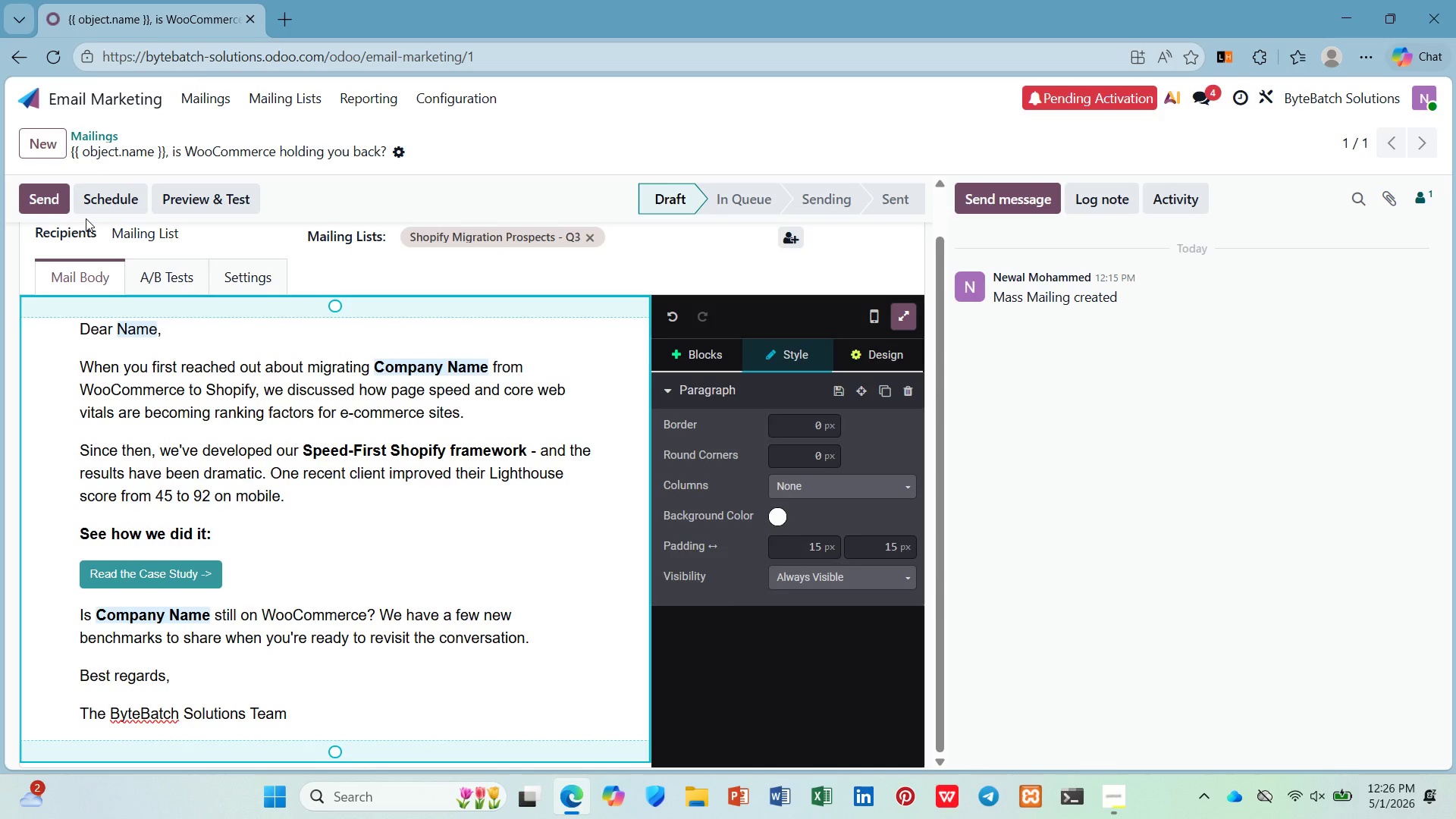 
left_click([201, 89])
 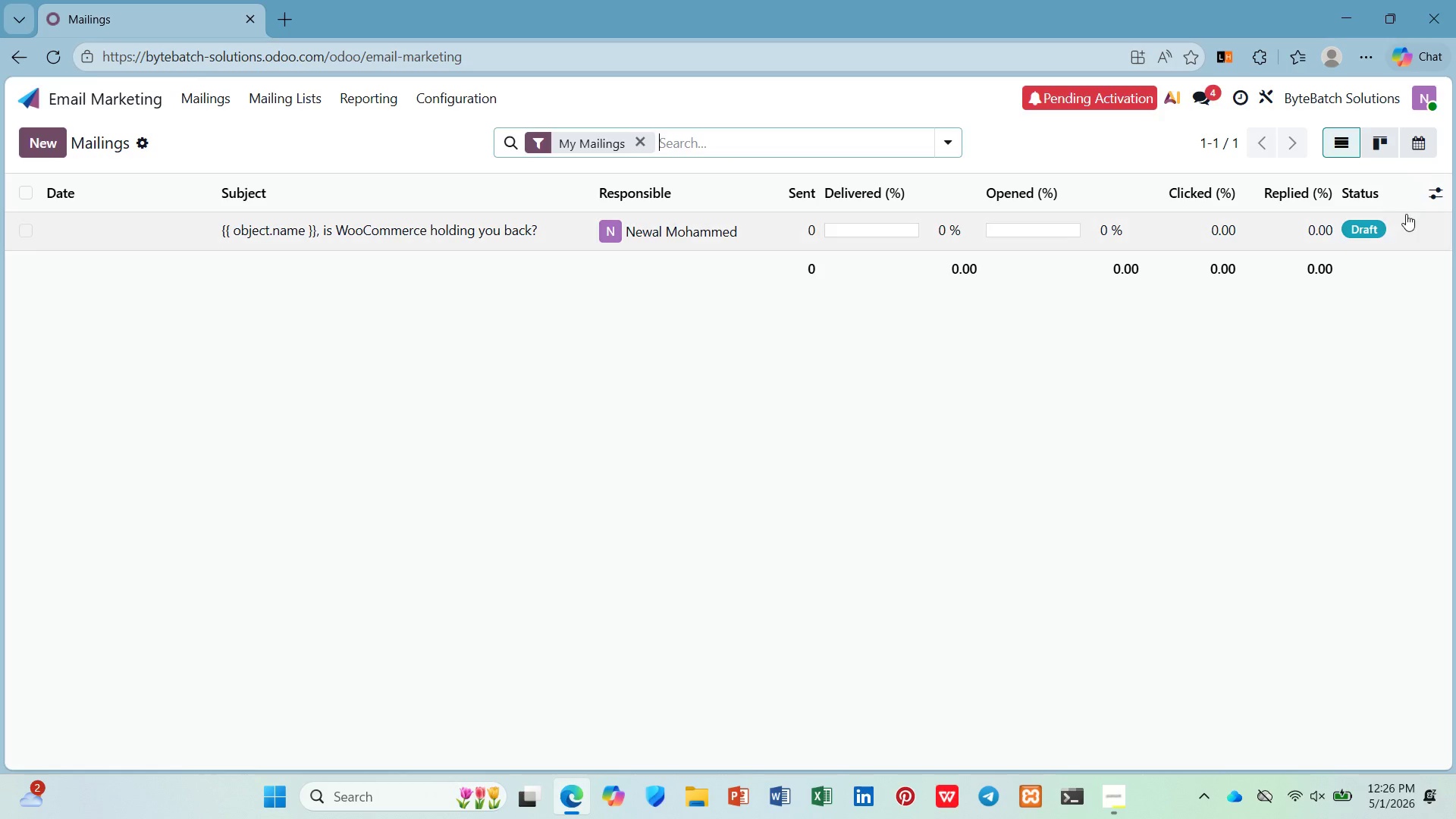 
left_click([1432, 192])
 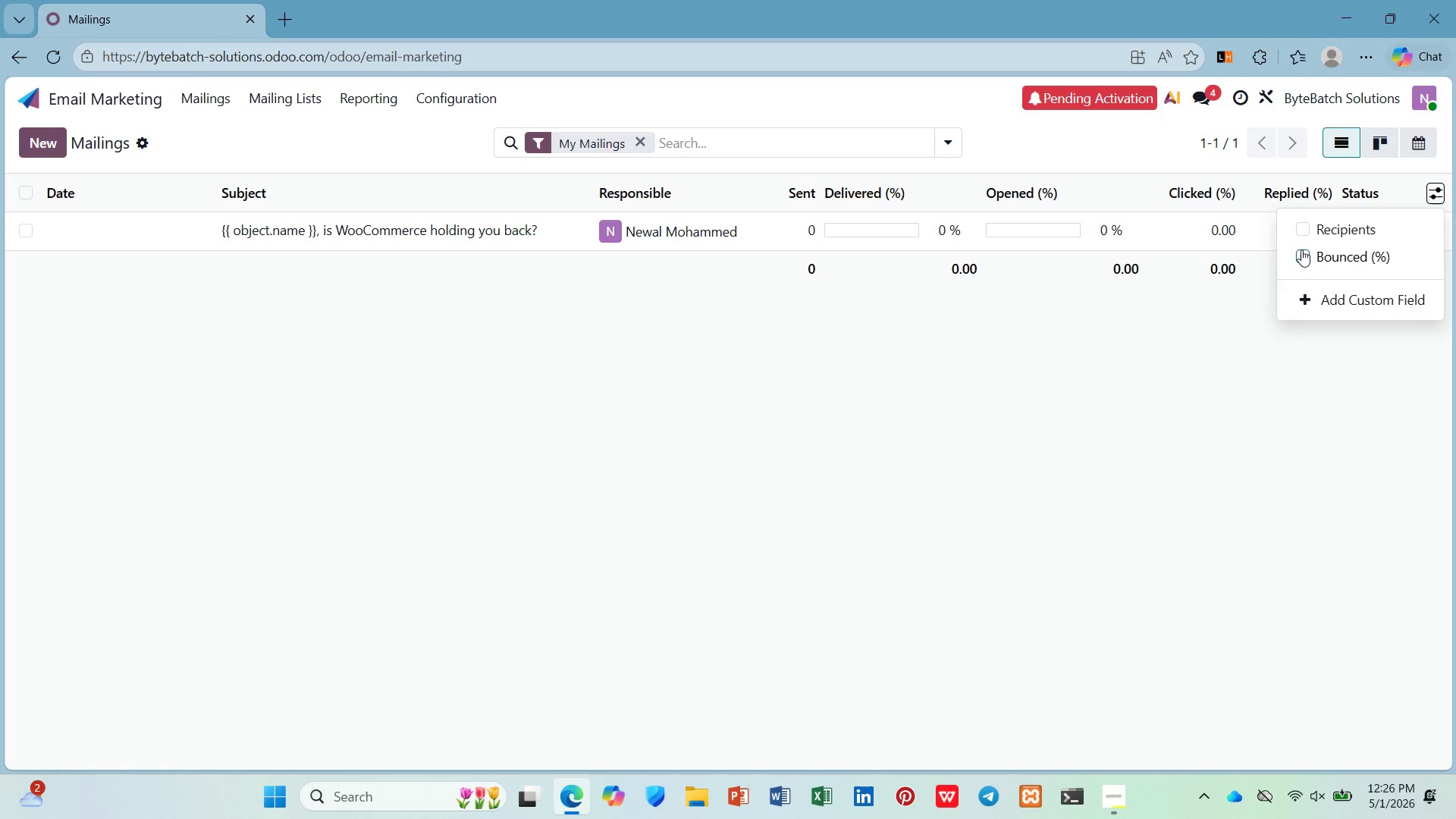 
left_click([679, 415])
 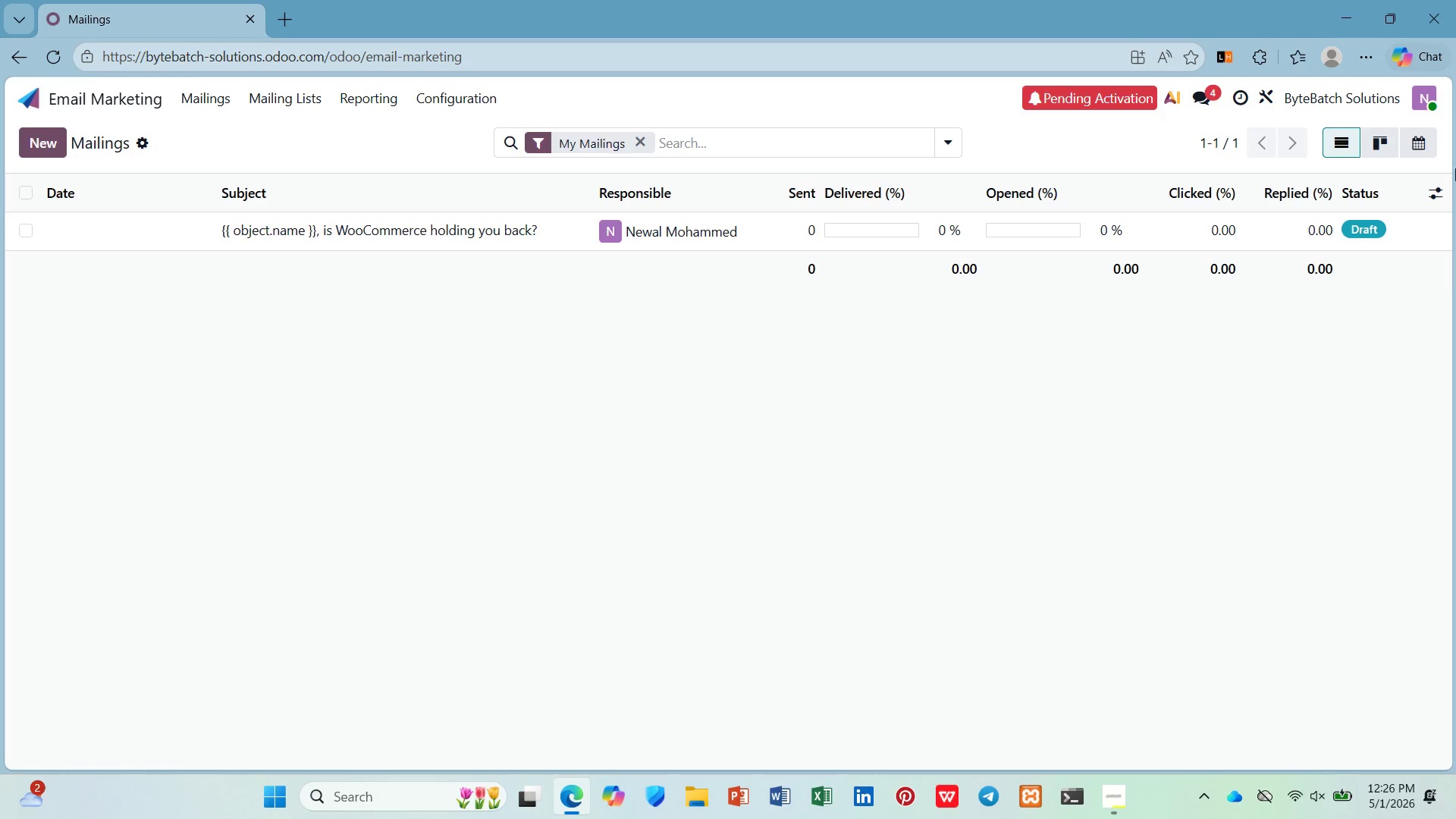 
left_click([1426, 193])
 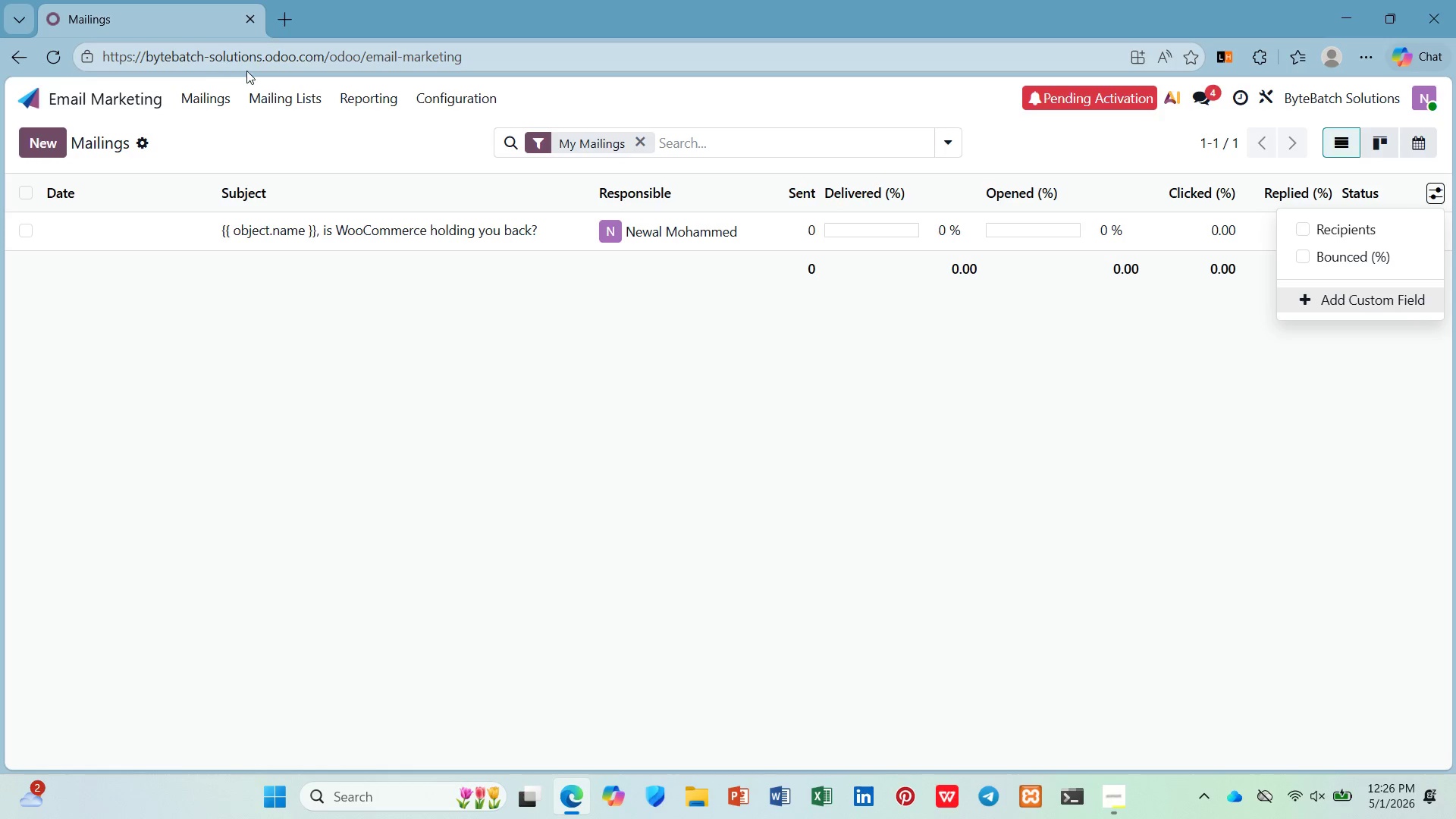 
left_click([227, 91])
 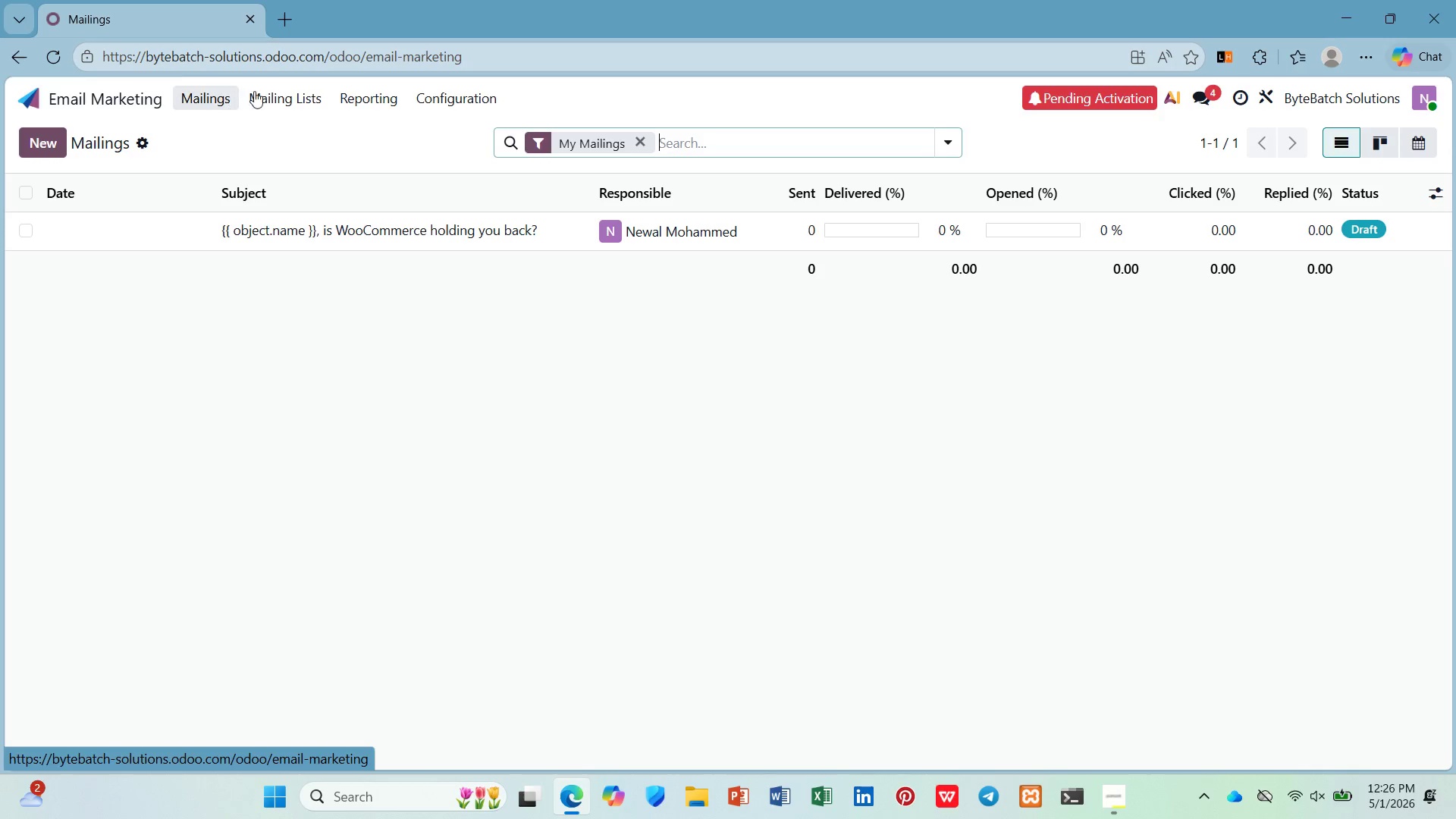 
left_click([306, 89])
 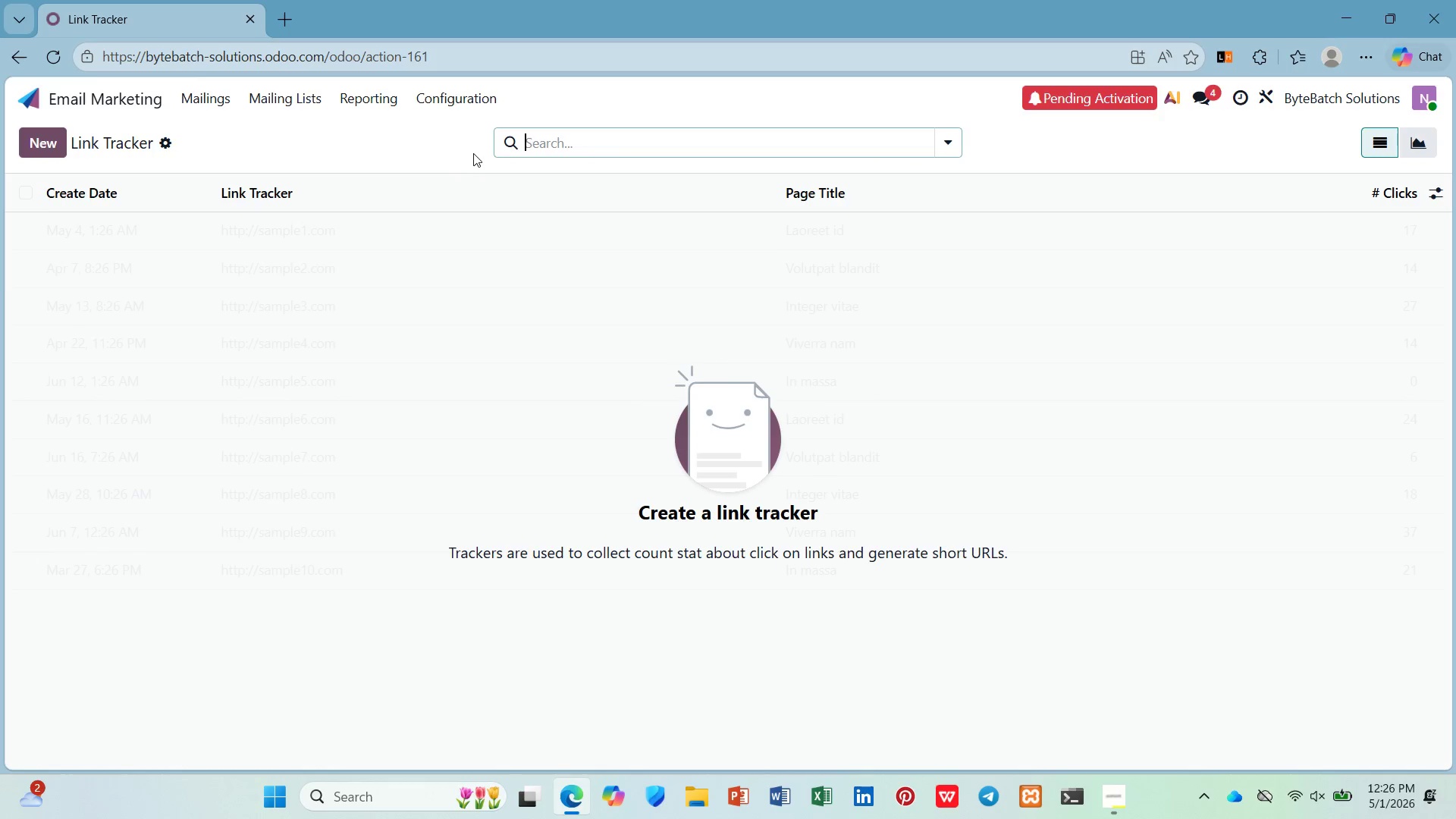 
left_click([56, 143])
 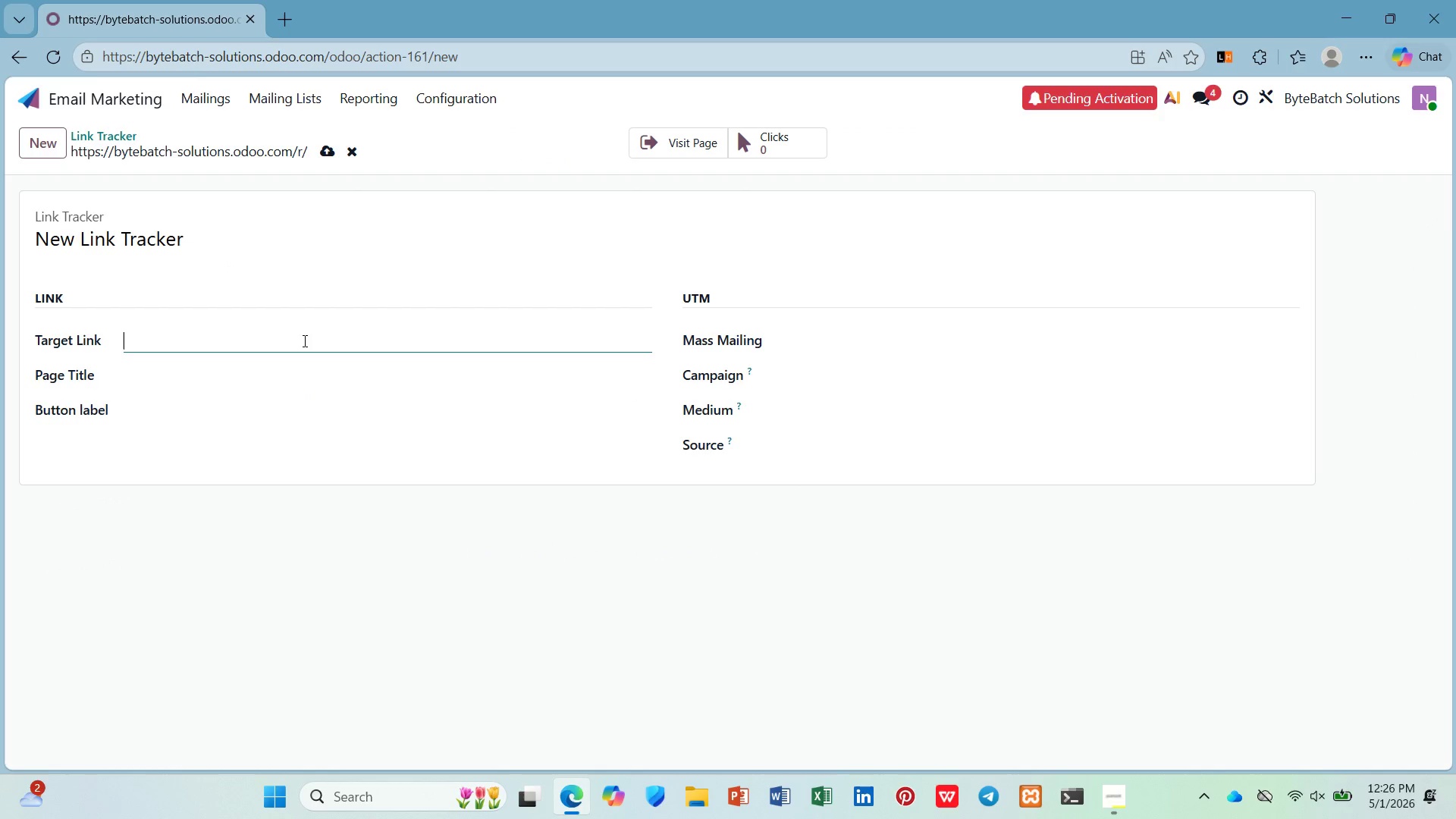 
left_click([303, 340])
 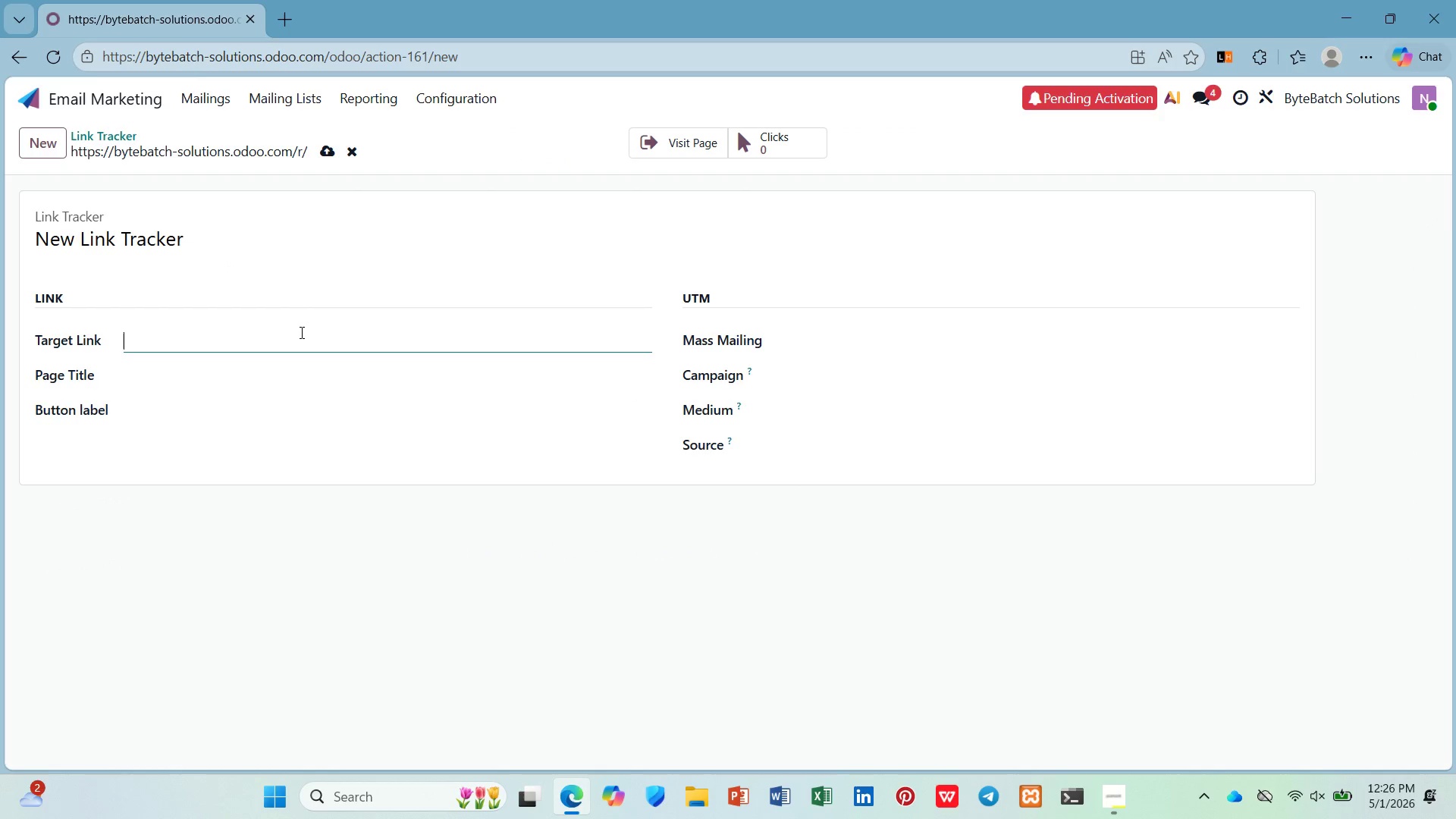 
wait(5.77)
 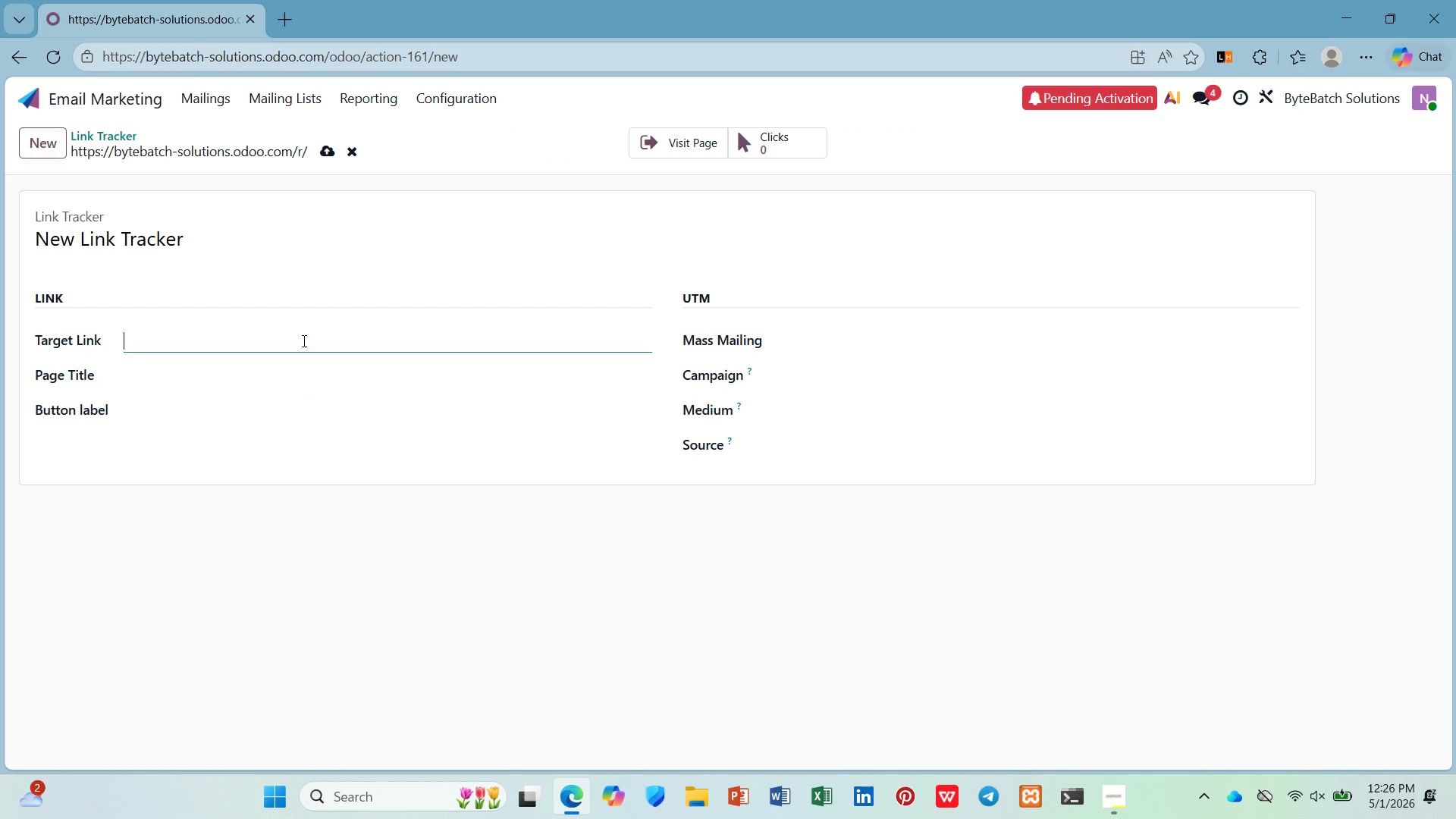 
left_click([268, 378])
 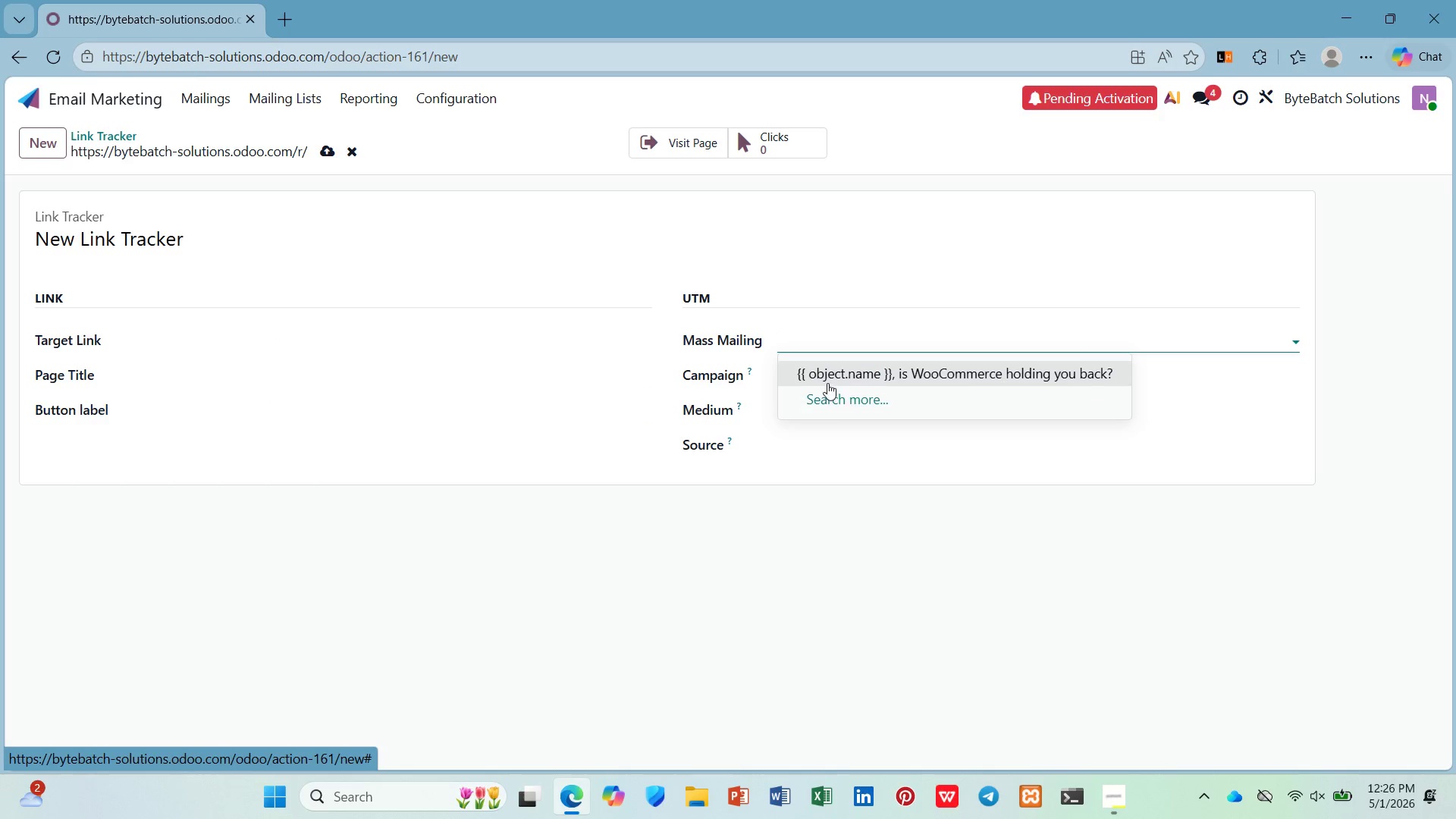 
left_click([849, 444])
 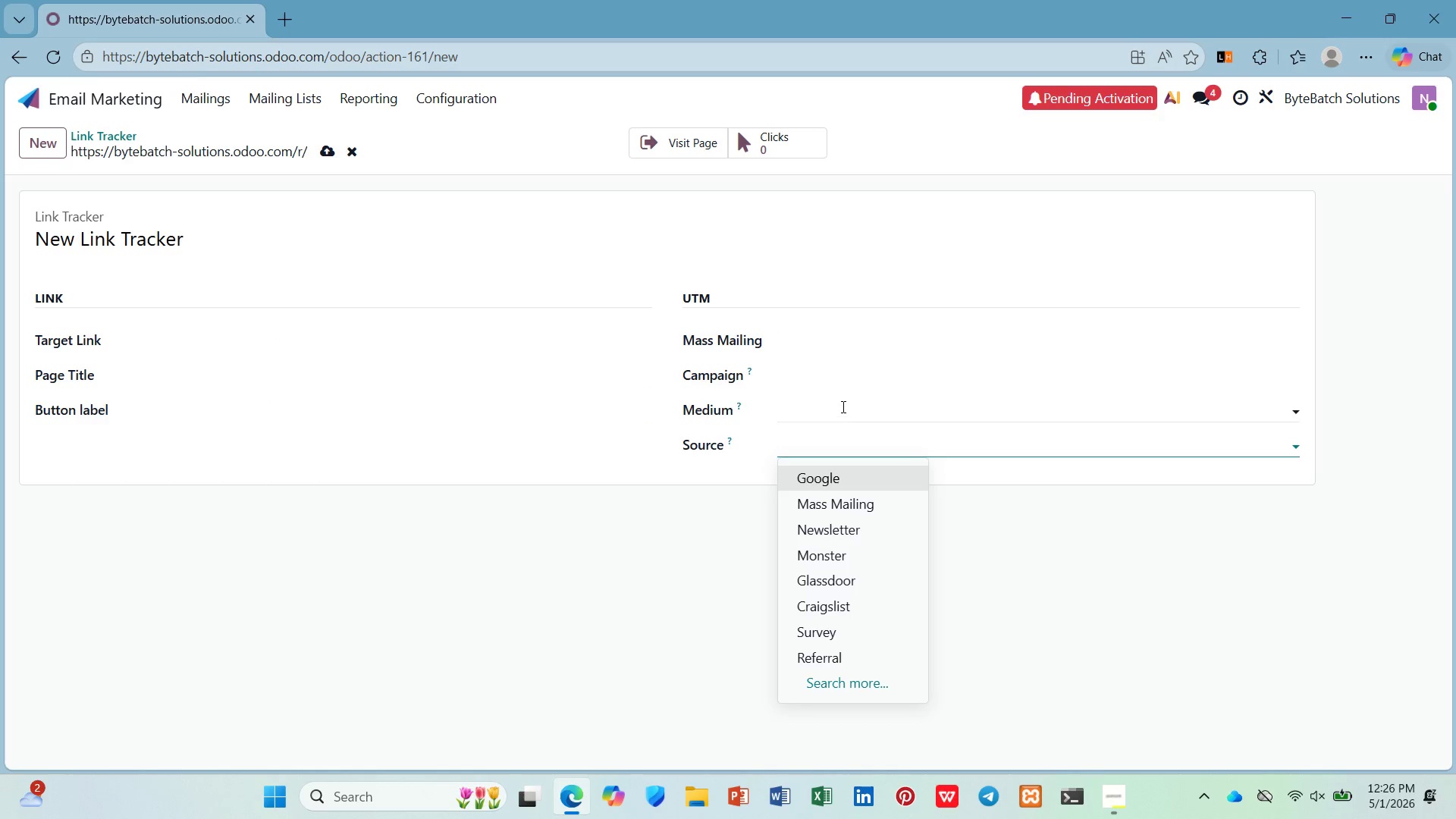 
left_click([842, 404])
 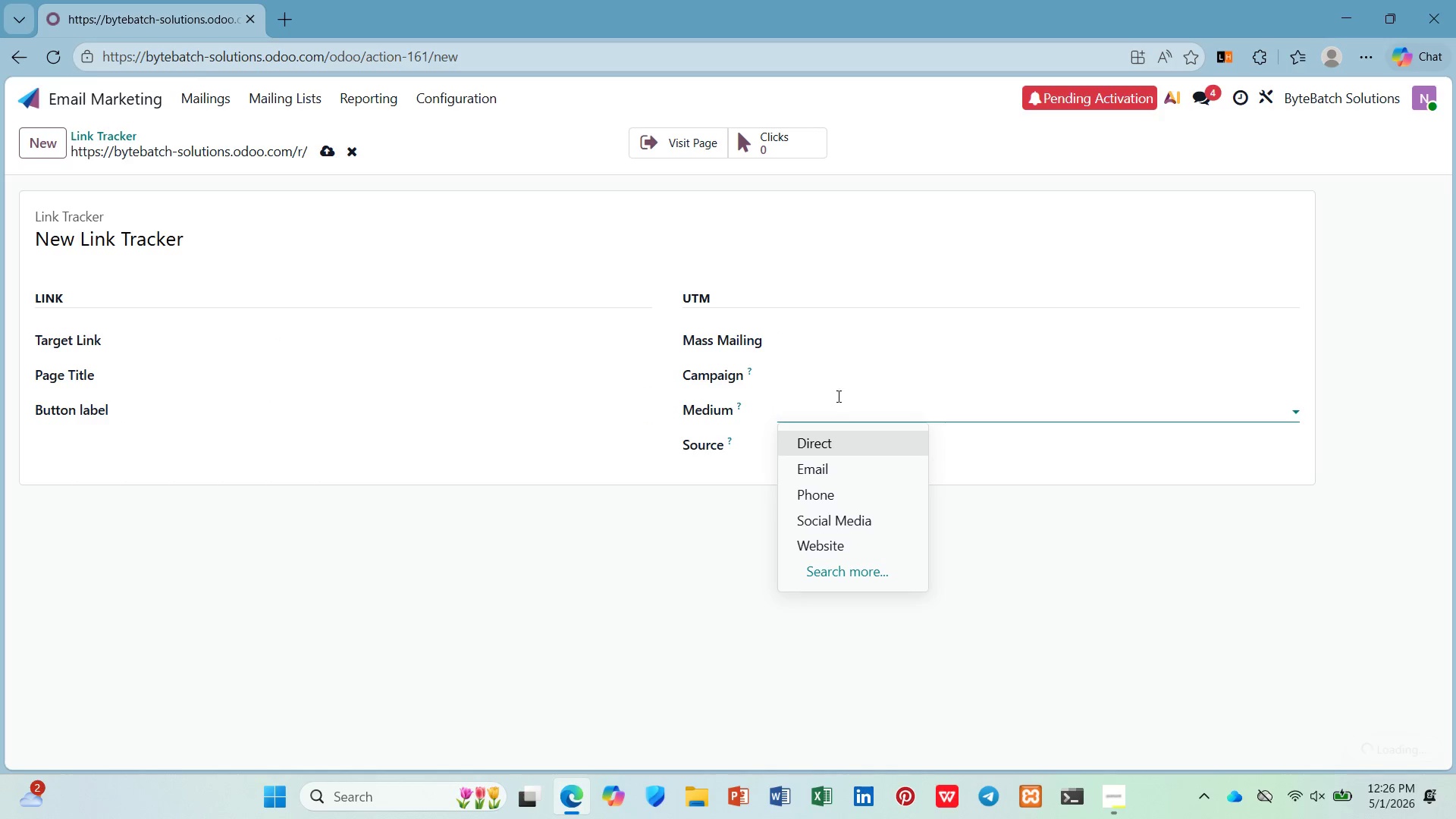 
left_click([836, 389])